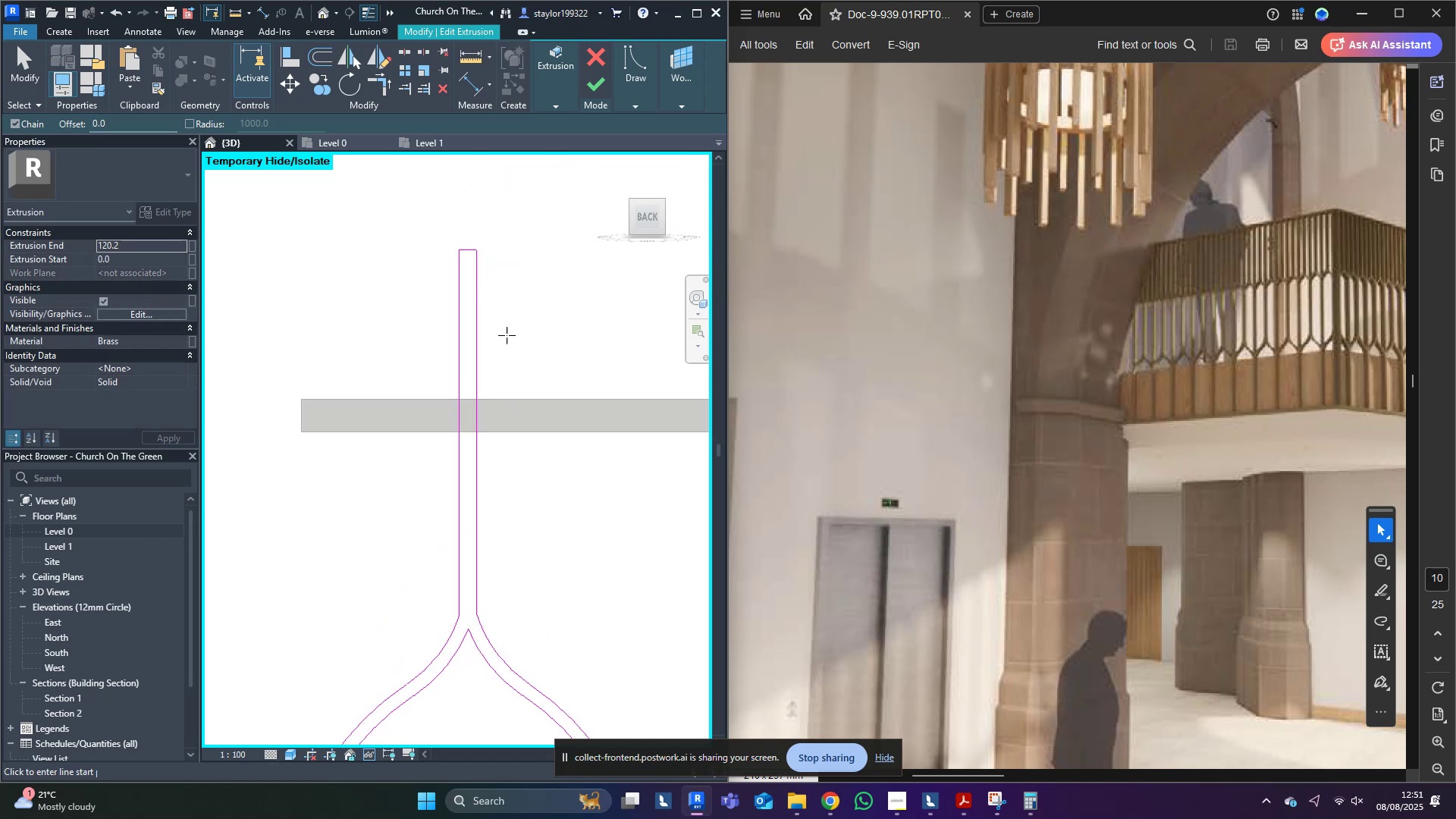 
scroll: coordinate [580, 466], scroll_direction: down, amount: 11.0
 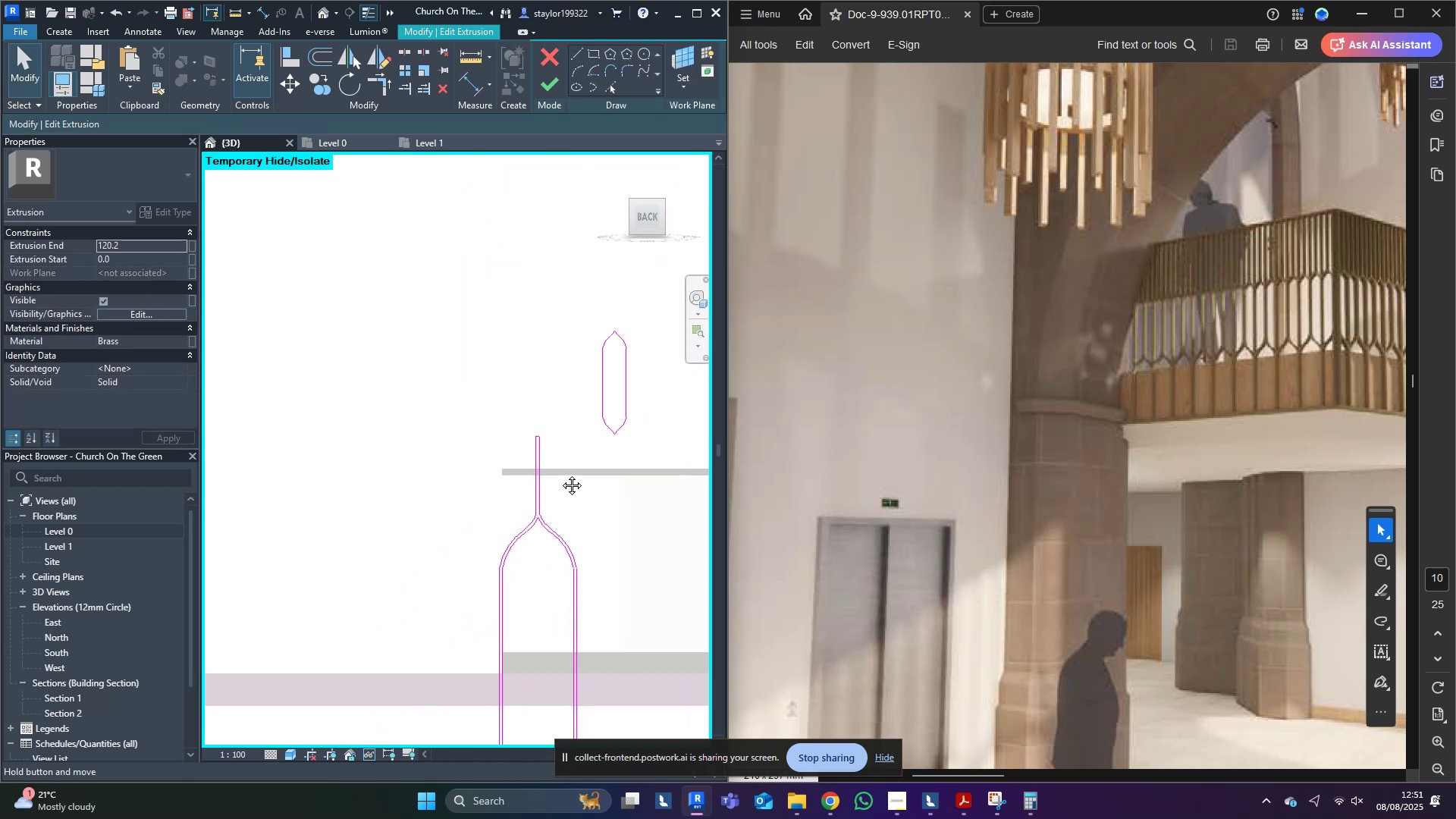 
hold_key(key=Escape, duration=0.35)
 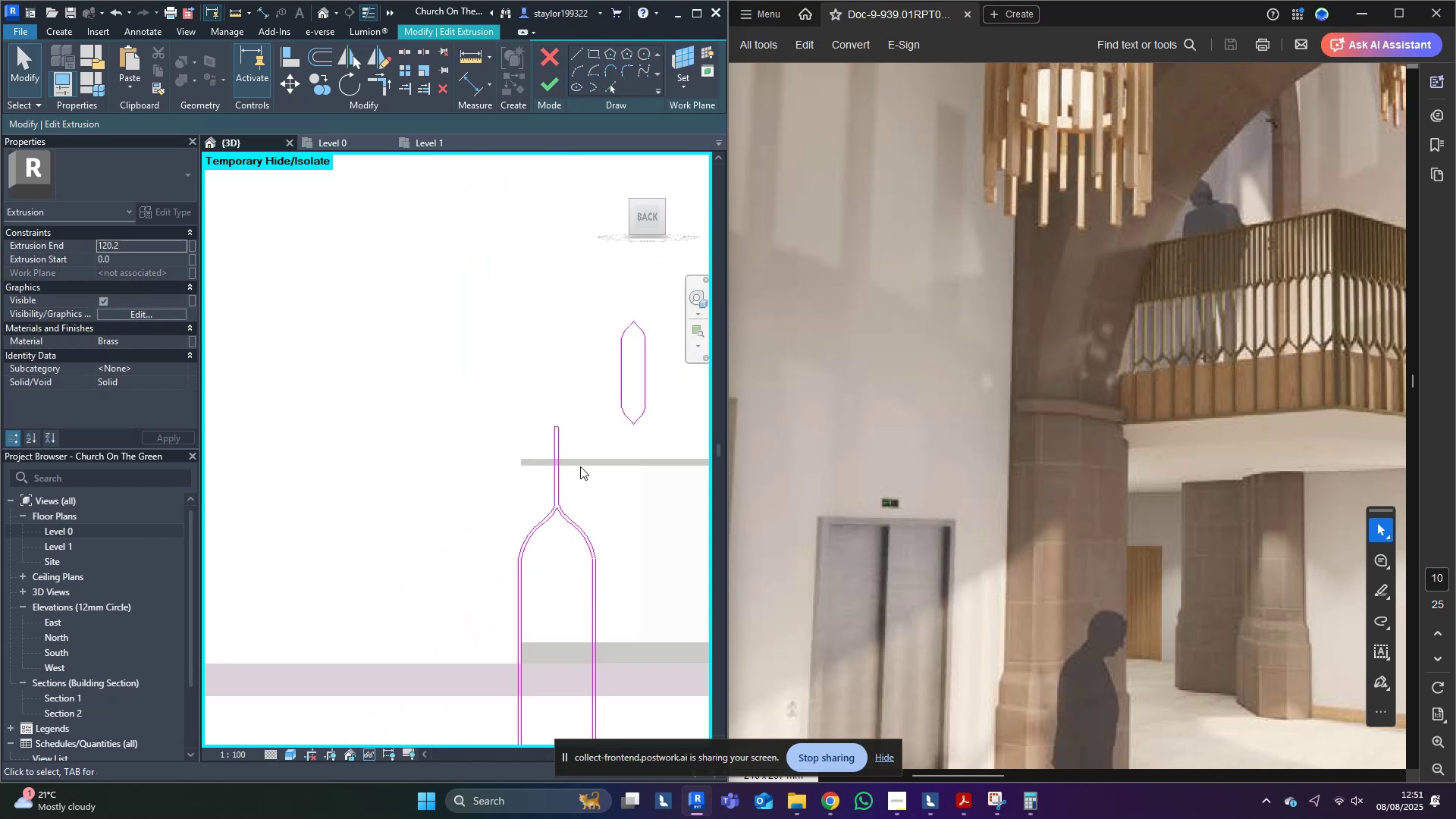 
key(Escape)
 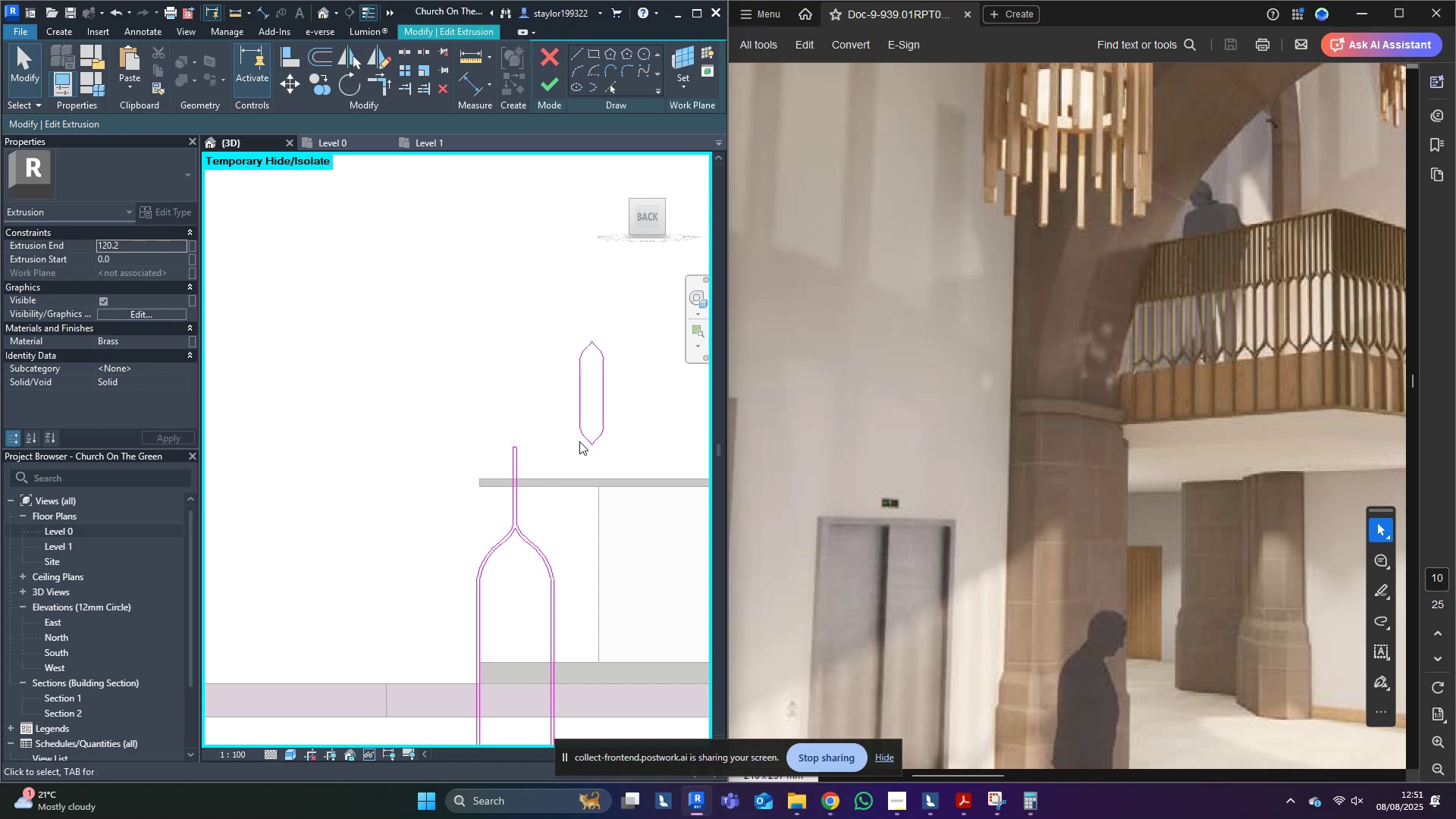 
wait(7.17)
 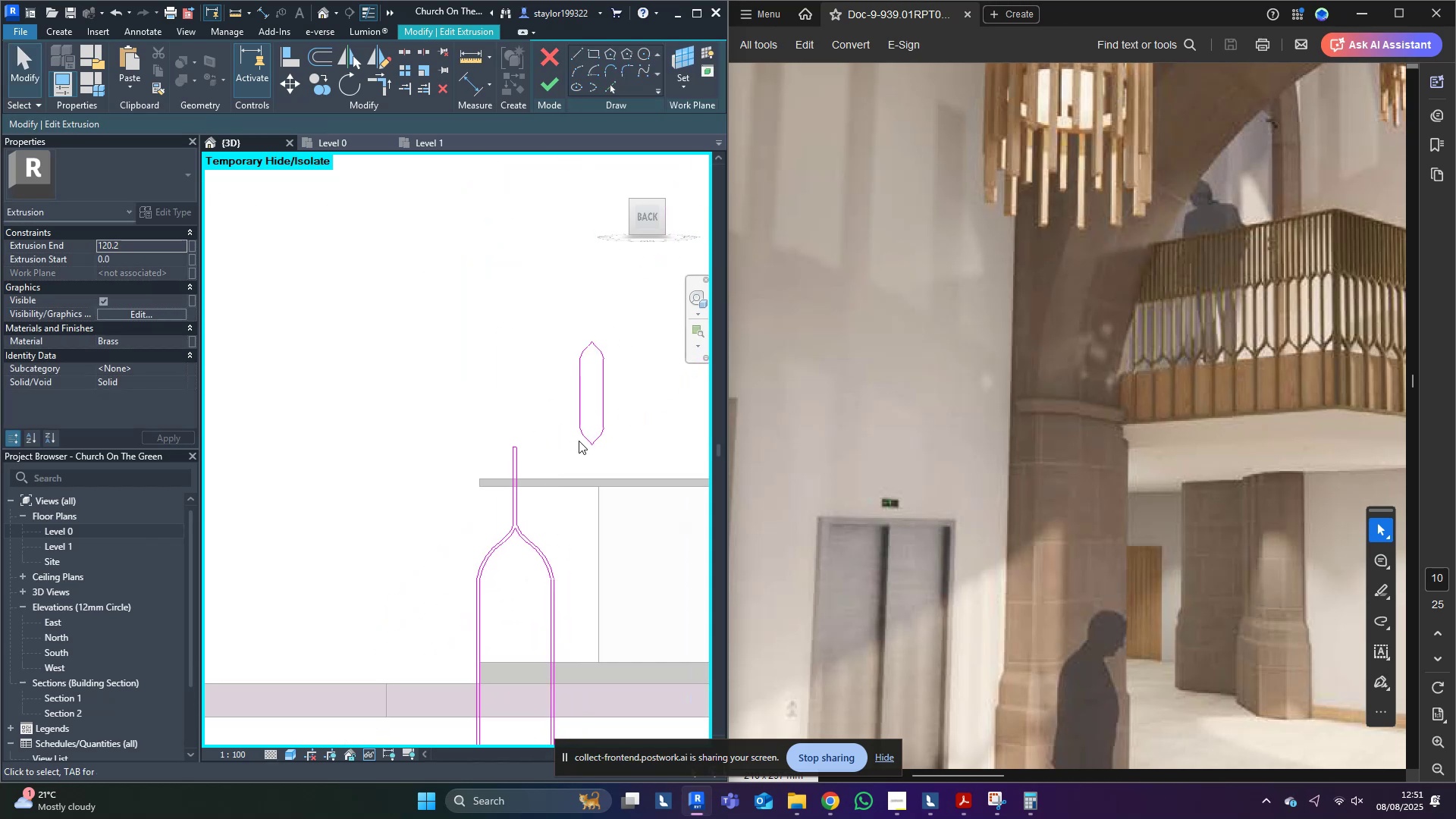 
scroll: coordinate [582, 422], scroll_direction: up, amount: 2.0
 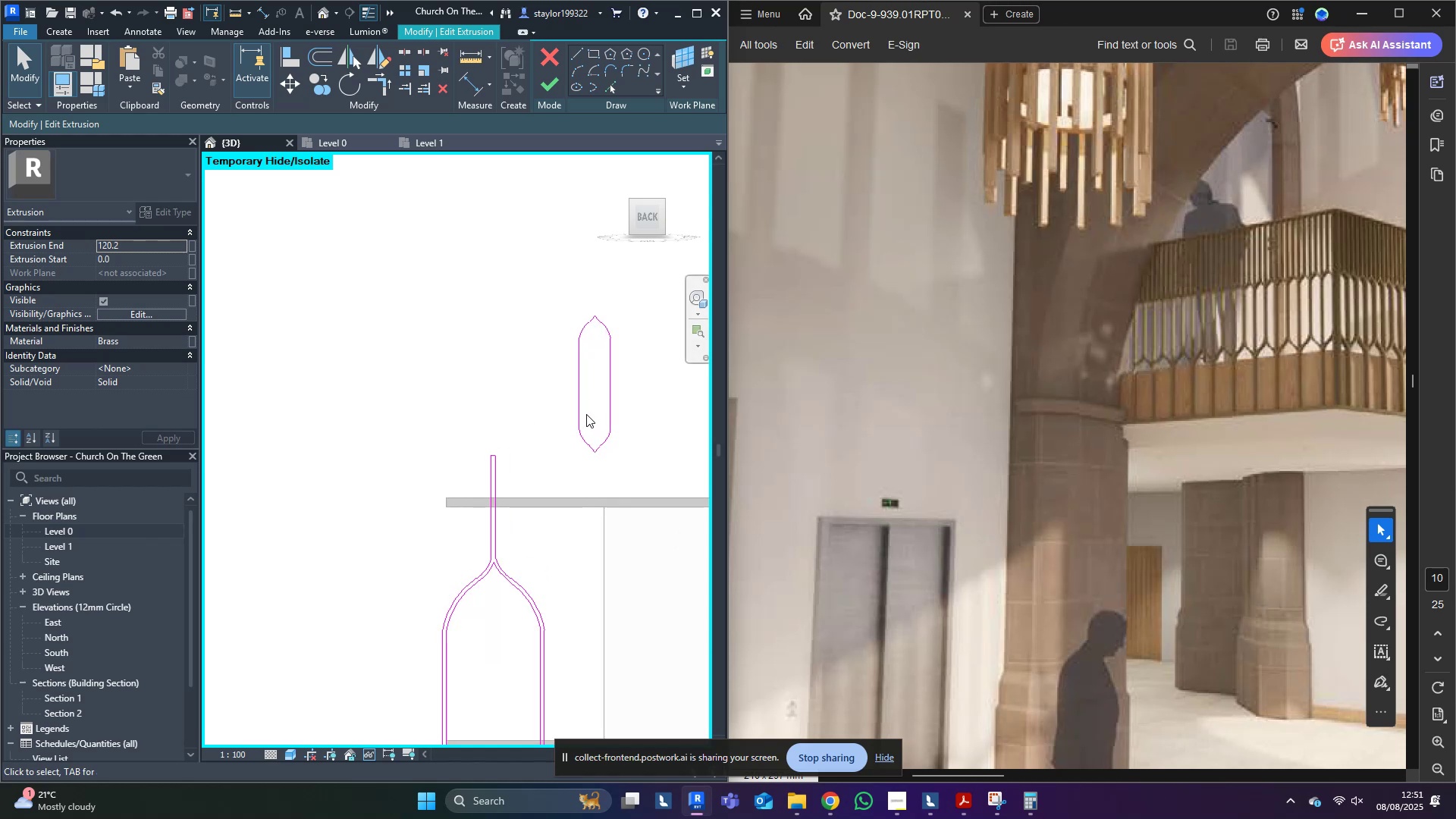 
key(Tab)
 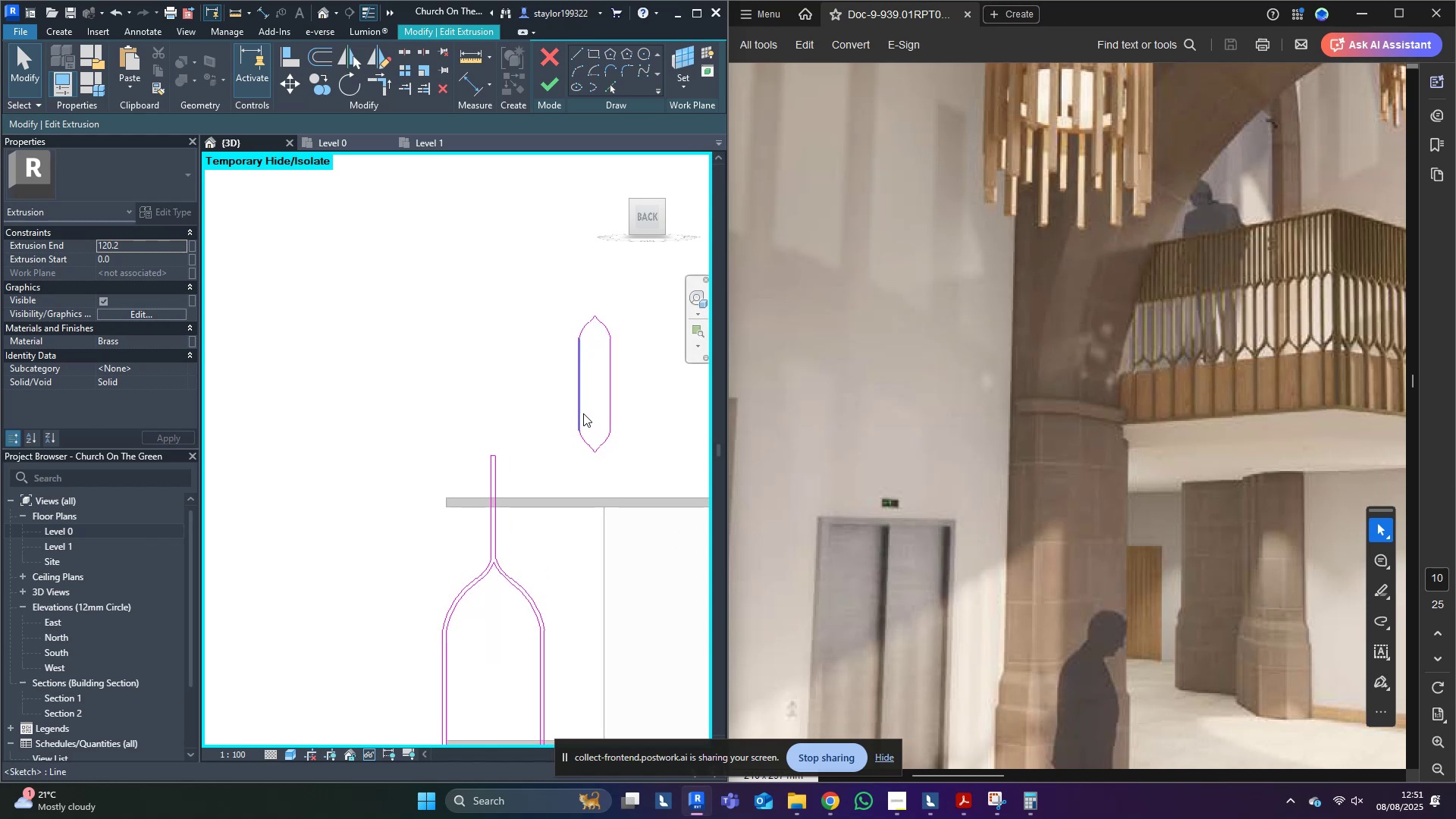 
key(Tab)
 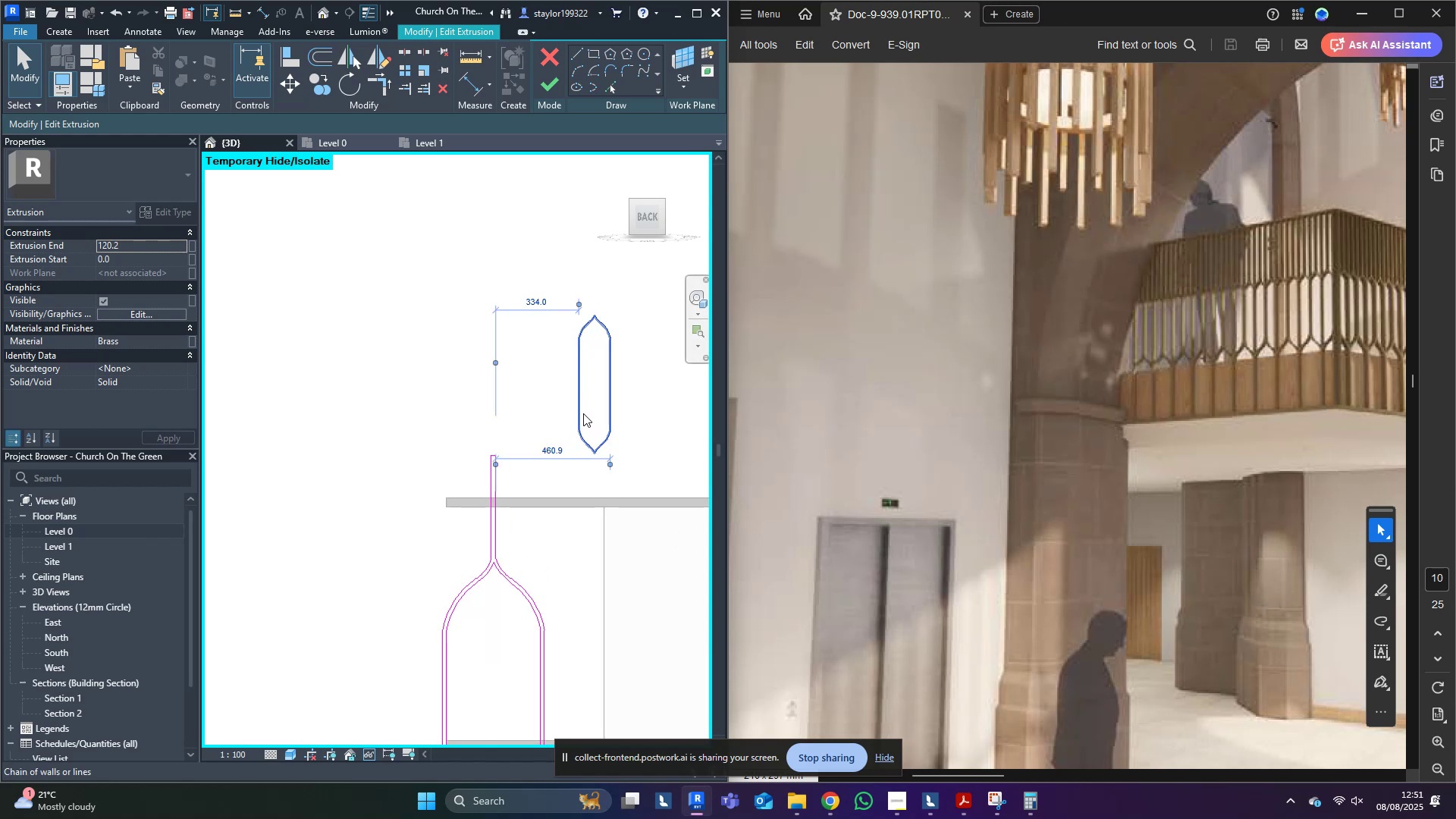 
left_click([583, 413])
 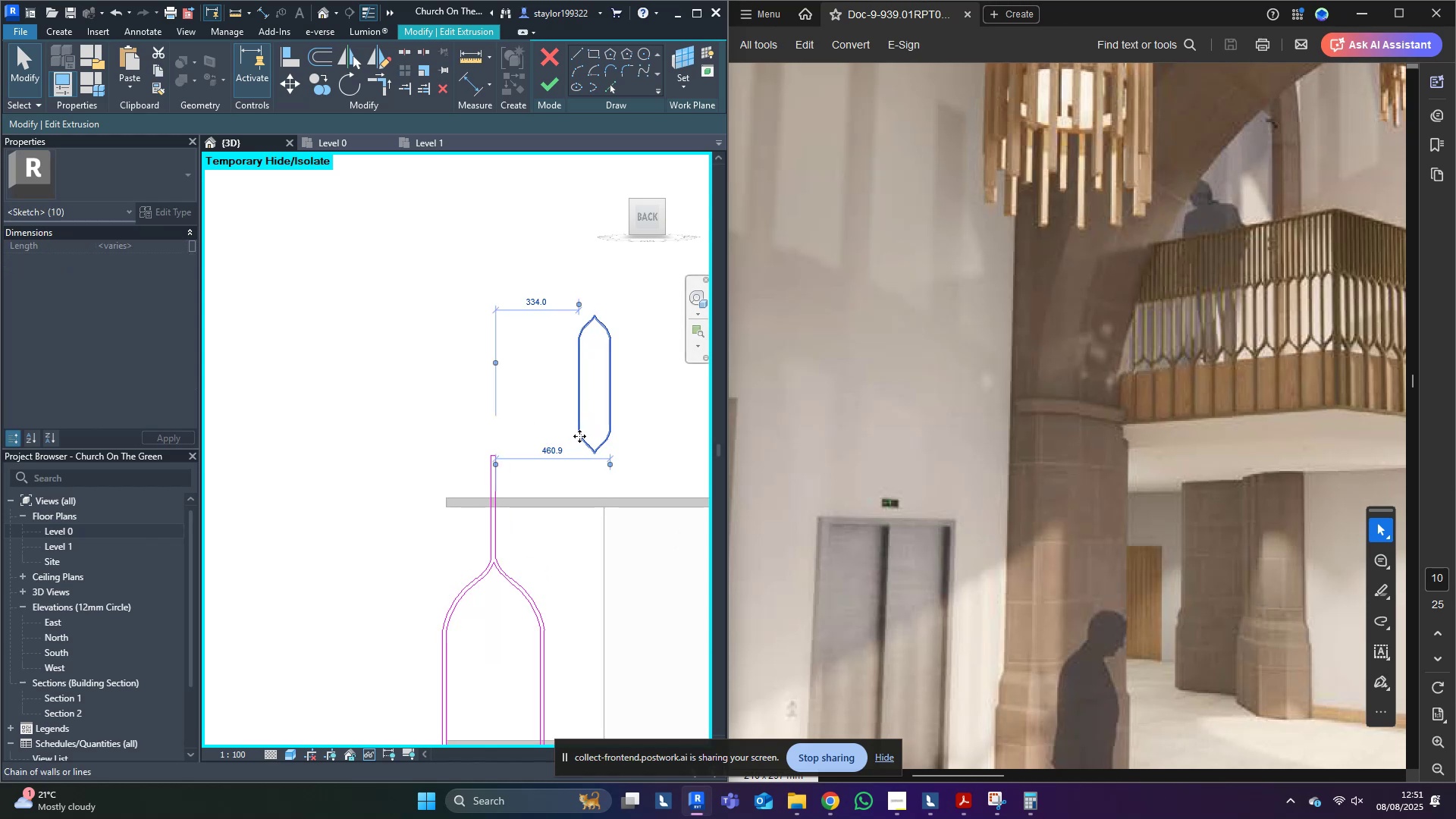 
scroll: coordinate [551, 547], scroll_direction: up, amount: 4.0
 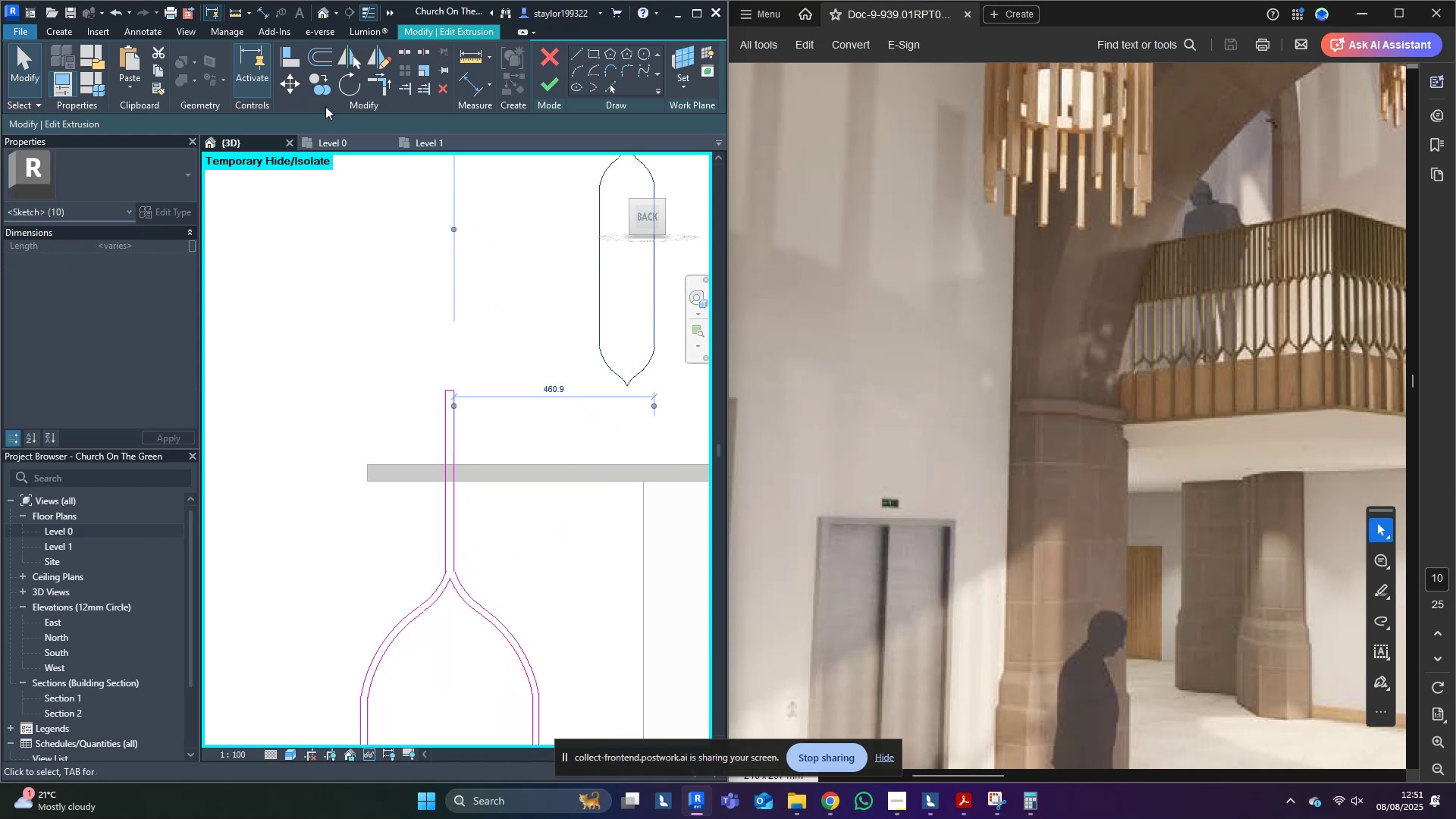 
left_click([290, 87])
 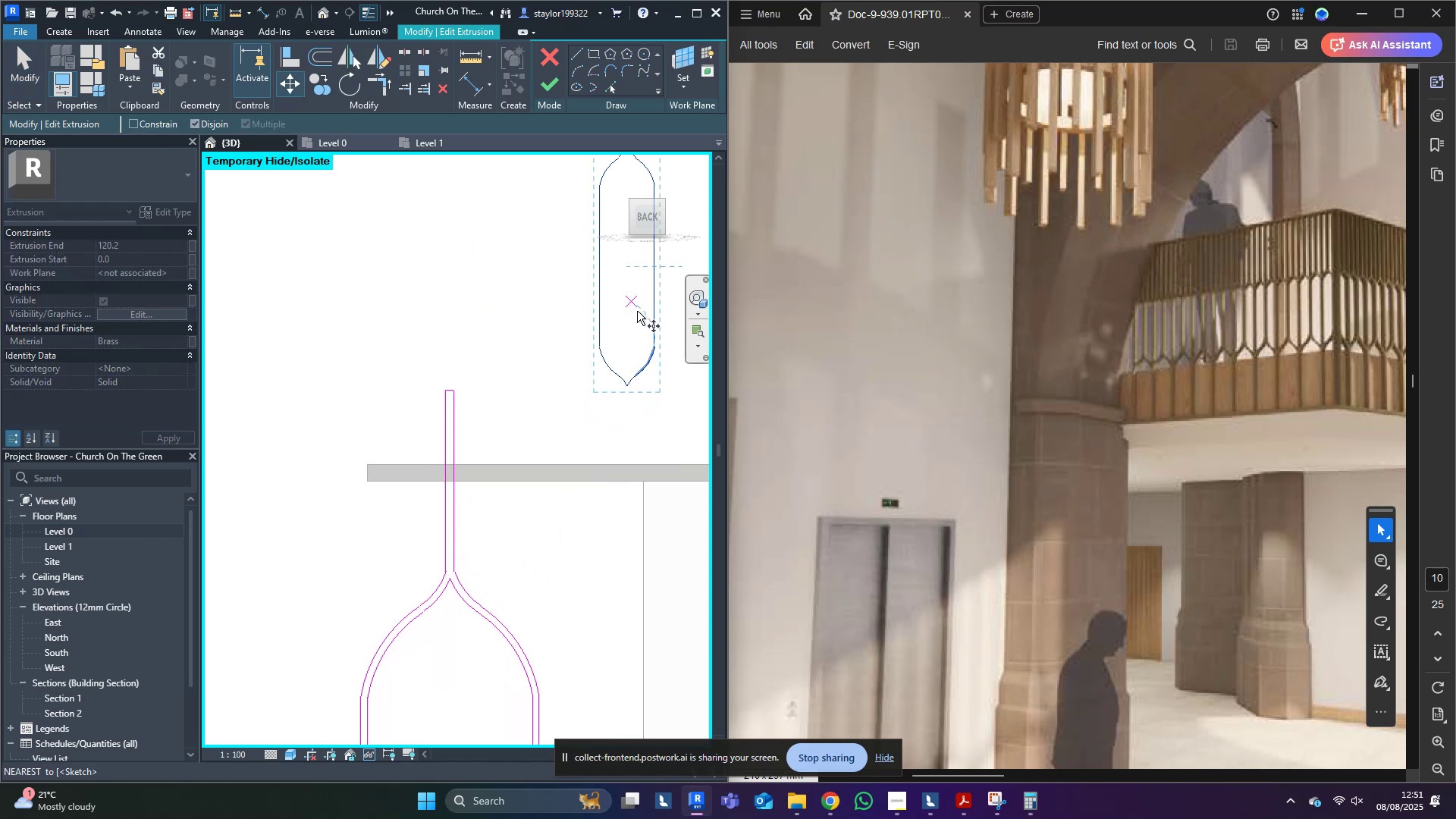 
scroll: coordinate [707, 431], scroll_direction: up, amount: 3.0
 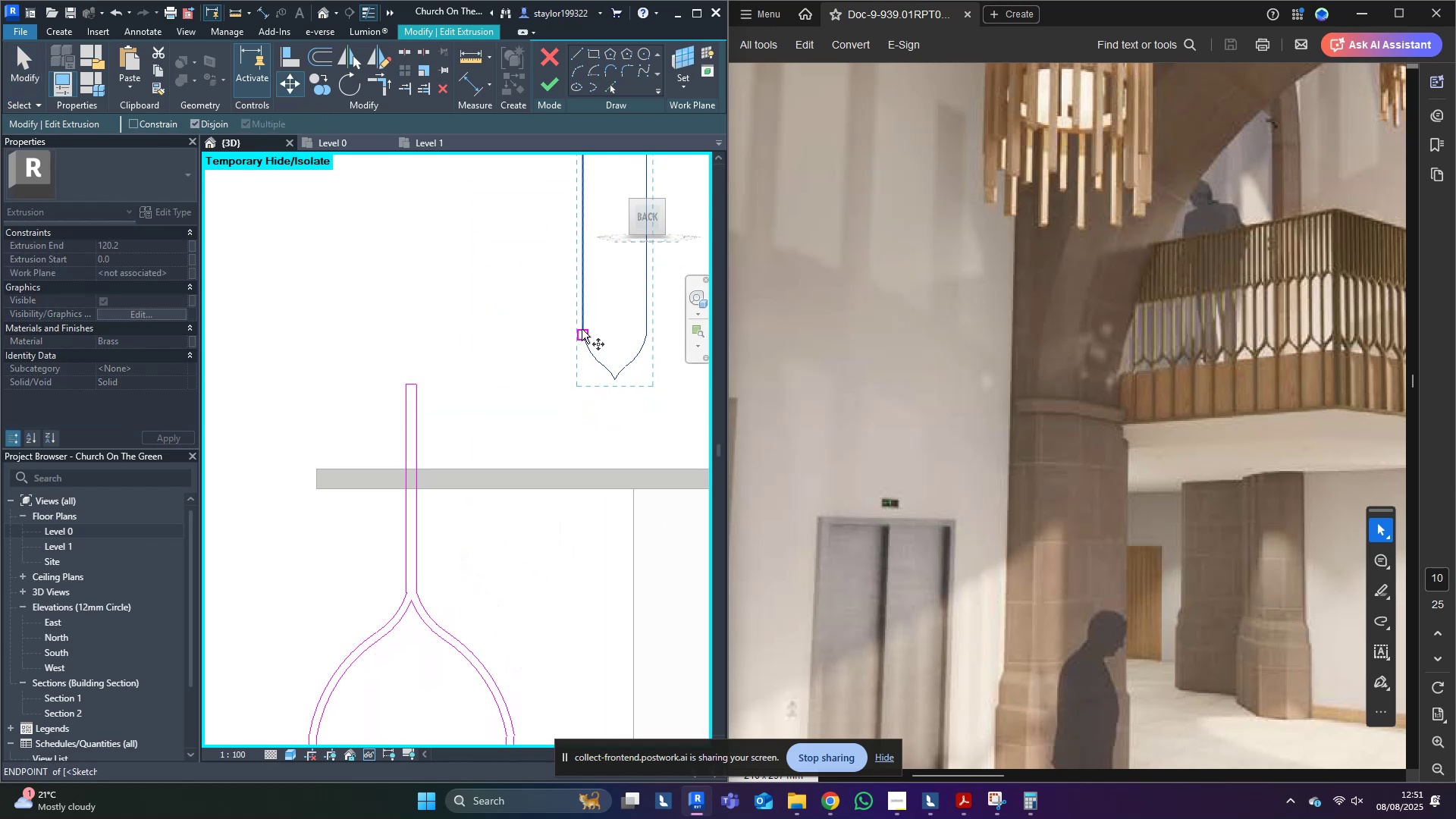 
left_click([582, 332])
 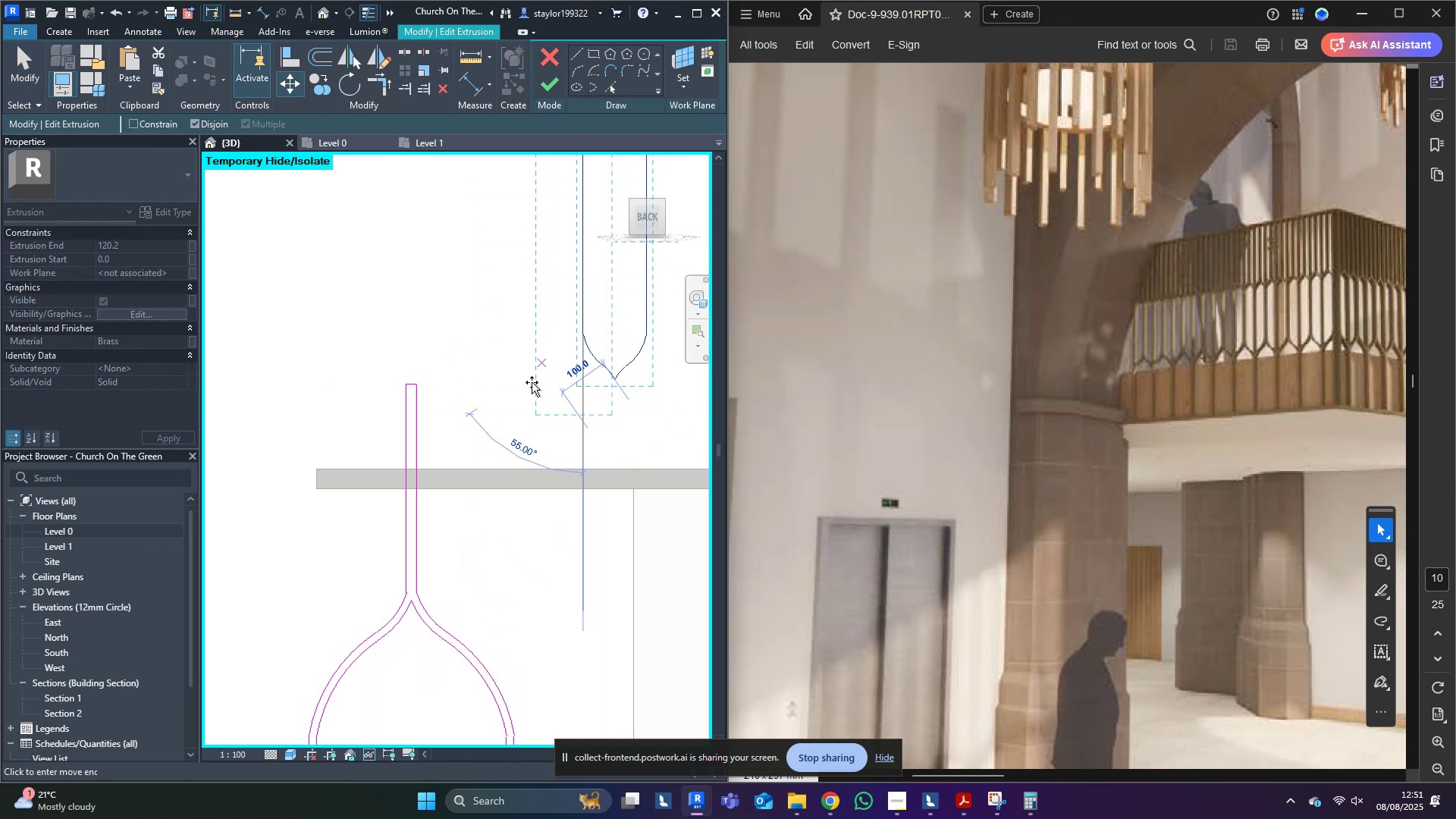 
scroll: coordinate [444, 589], scroll_direction: up, amount: 4.0
 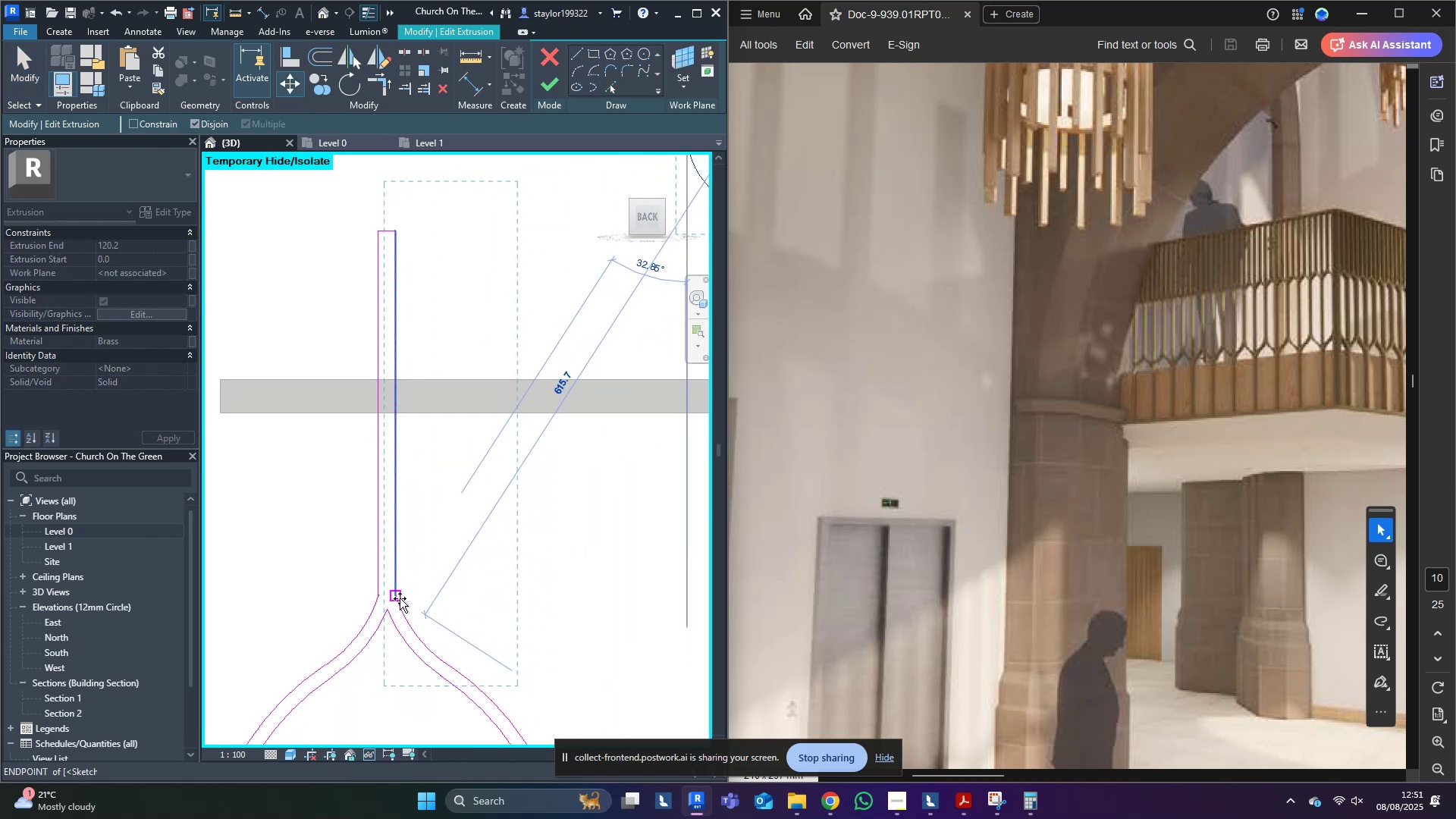 
left_click([400, 598])
 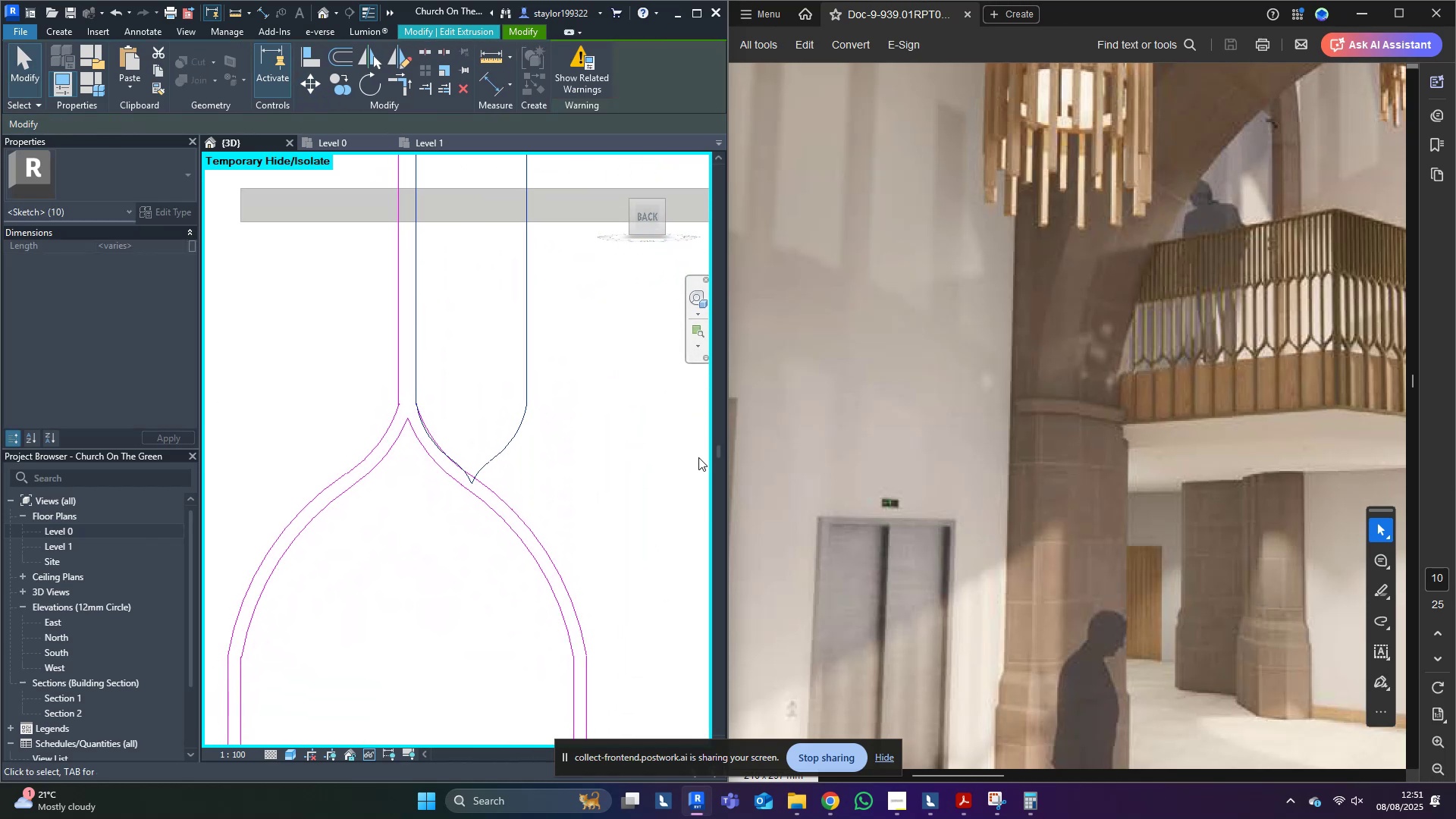 
type(re)
 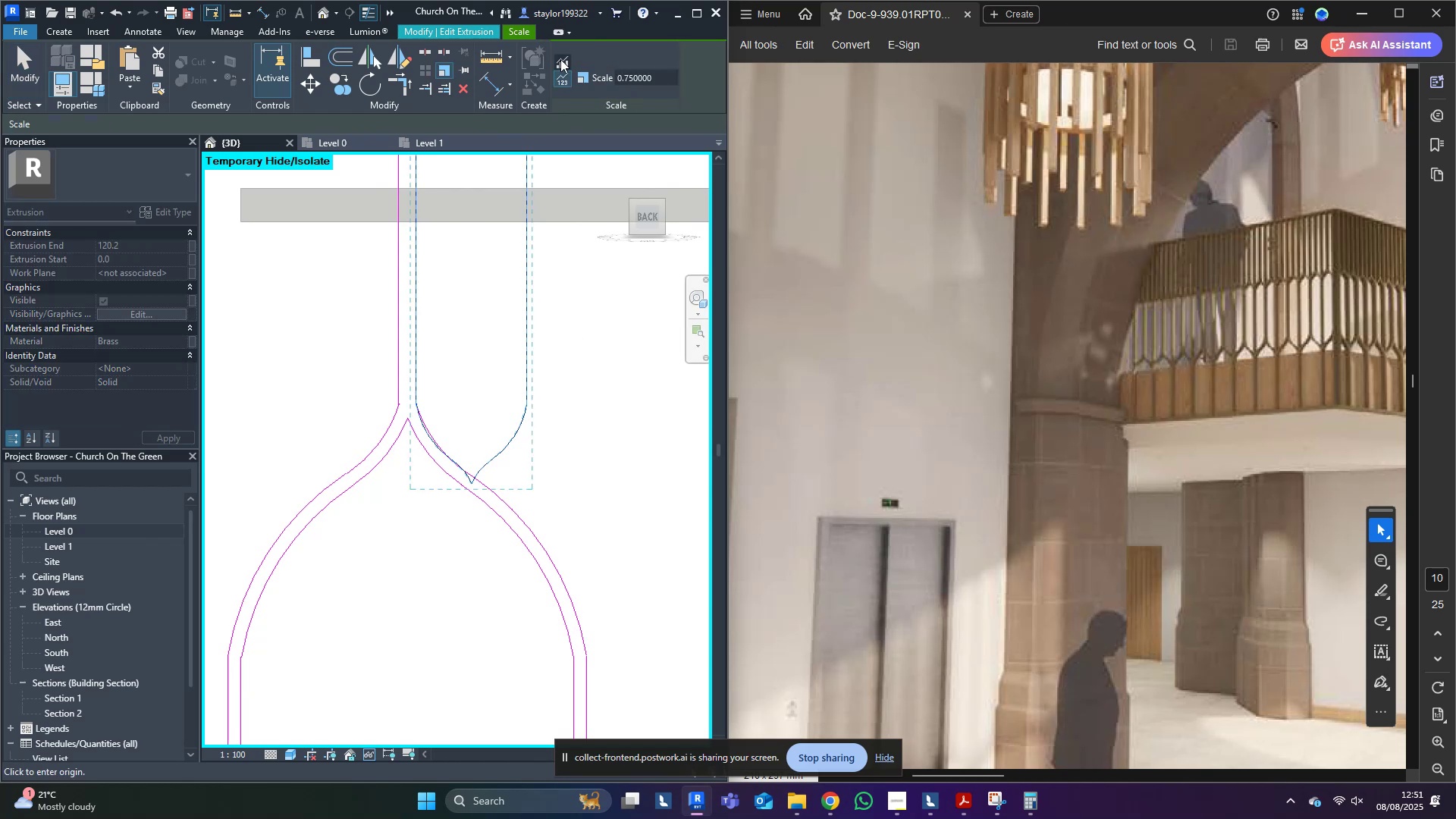 
left_click([557, 58])
 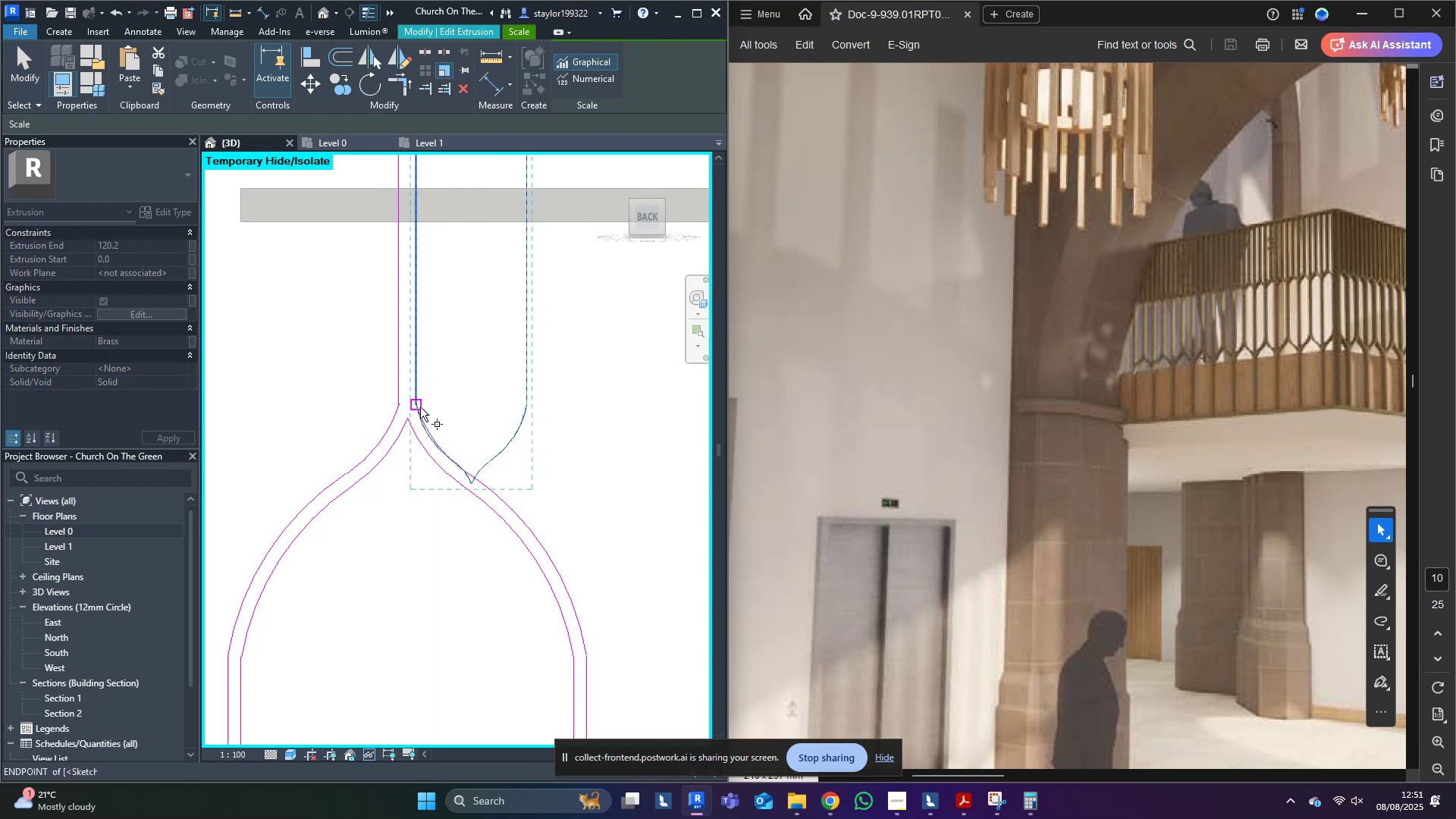 
left_click([419, 405])
 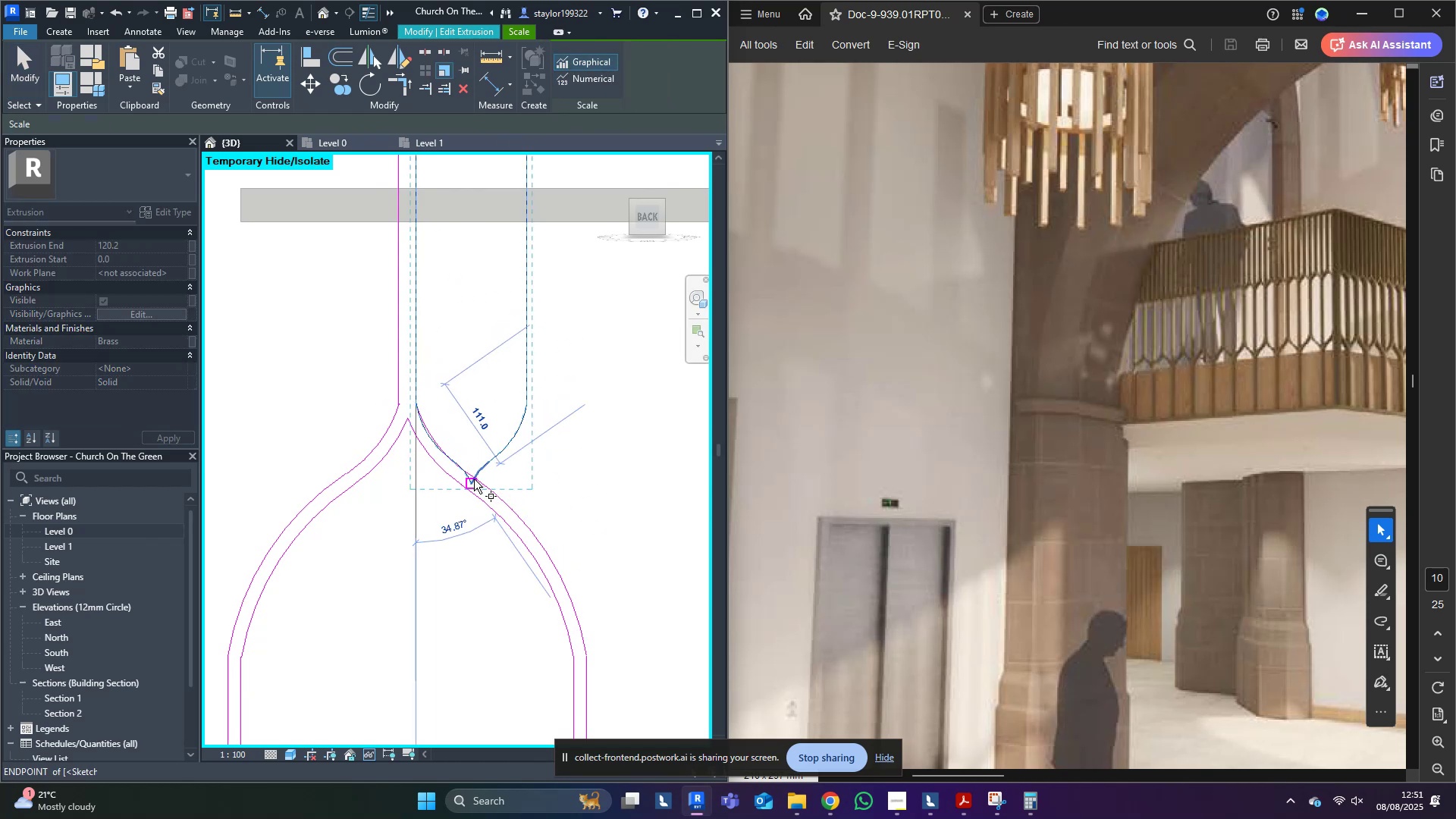 
left_click([474, 479])
 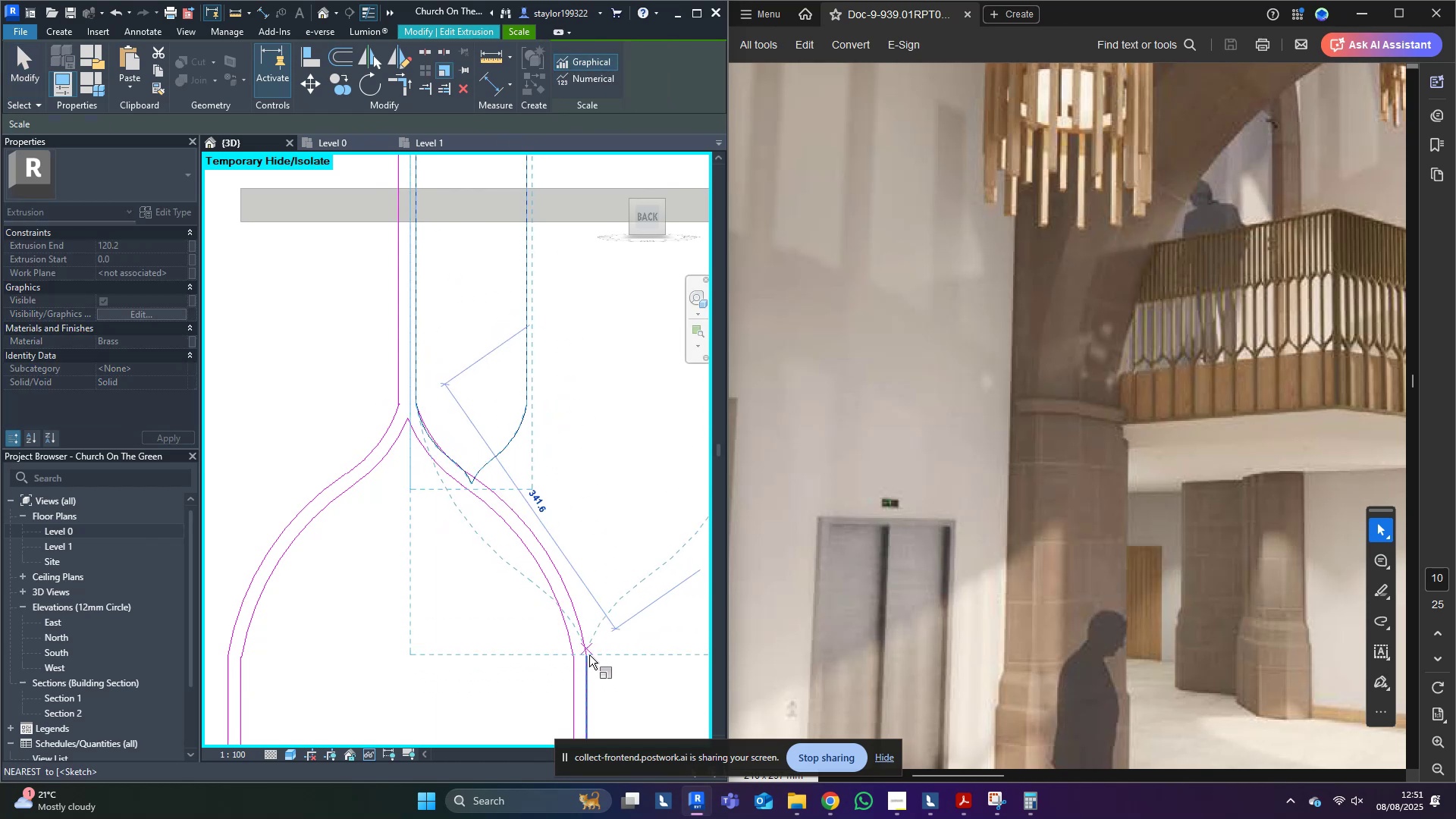 
left_click([588, 655])
 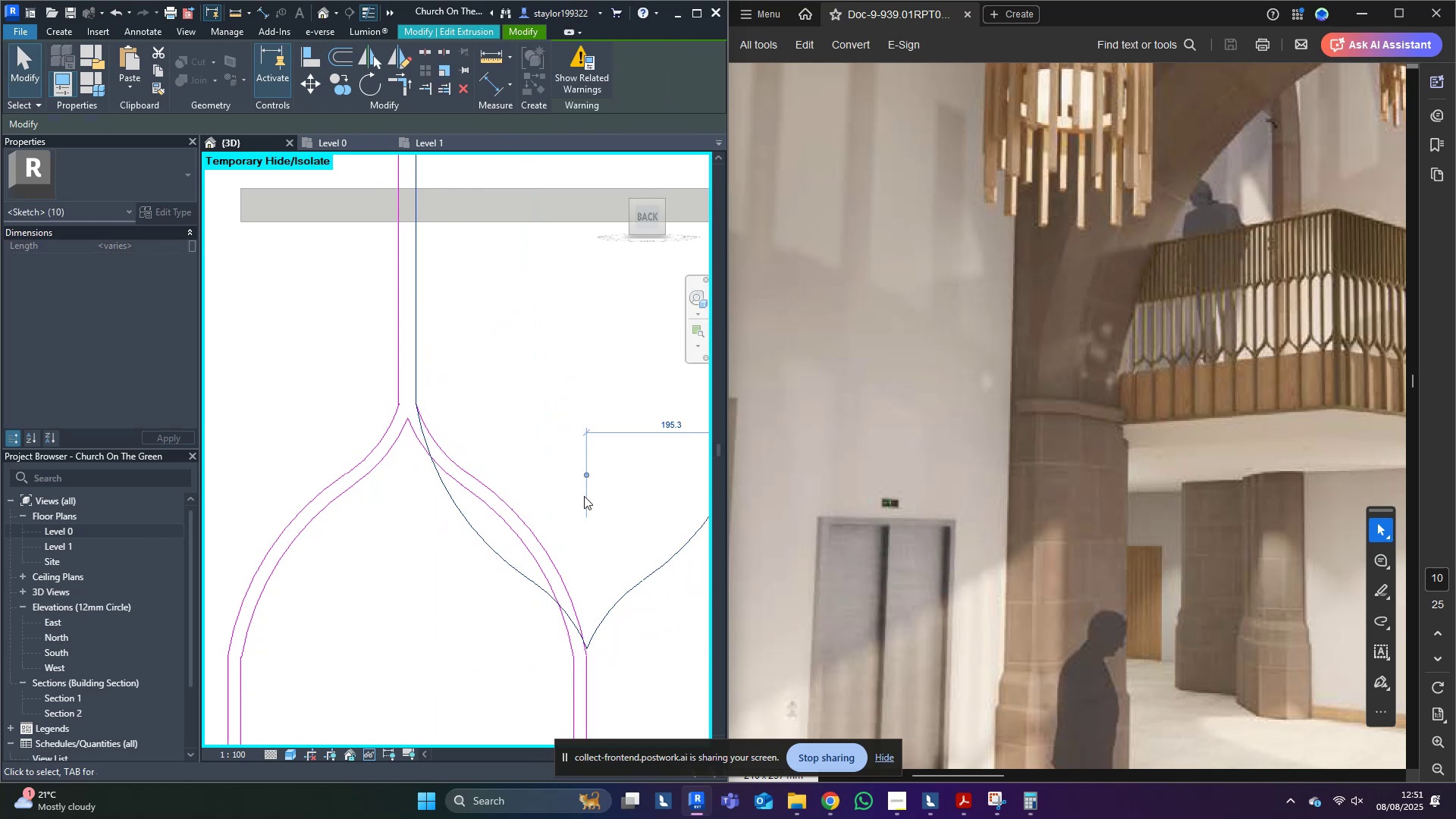 
hold_key(key=ShiftLeft, duration=1.5)
 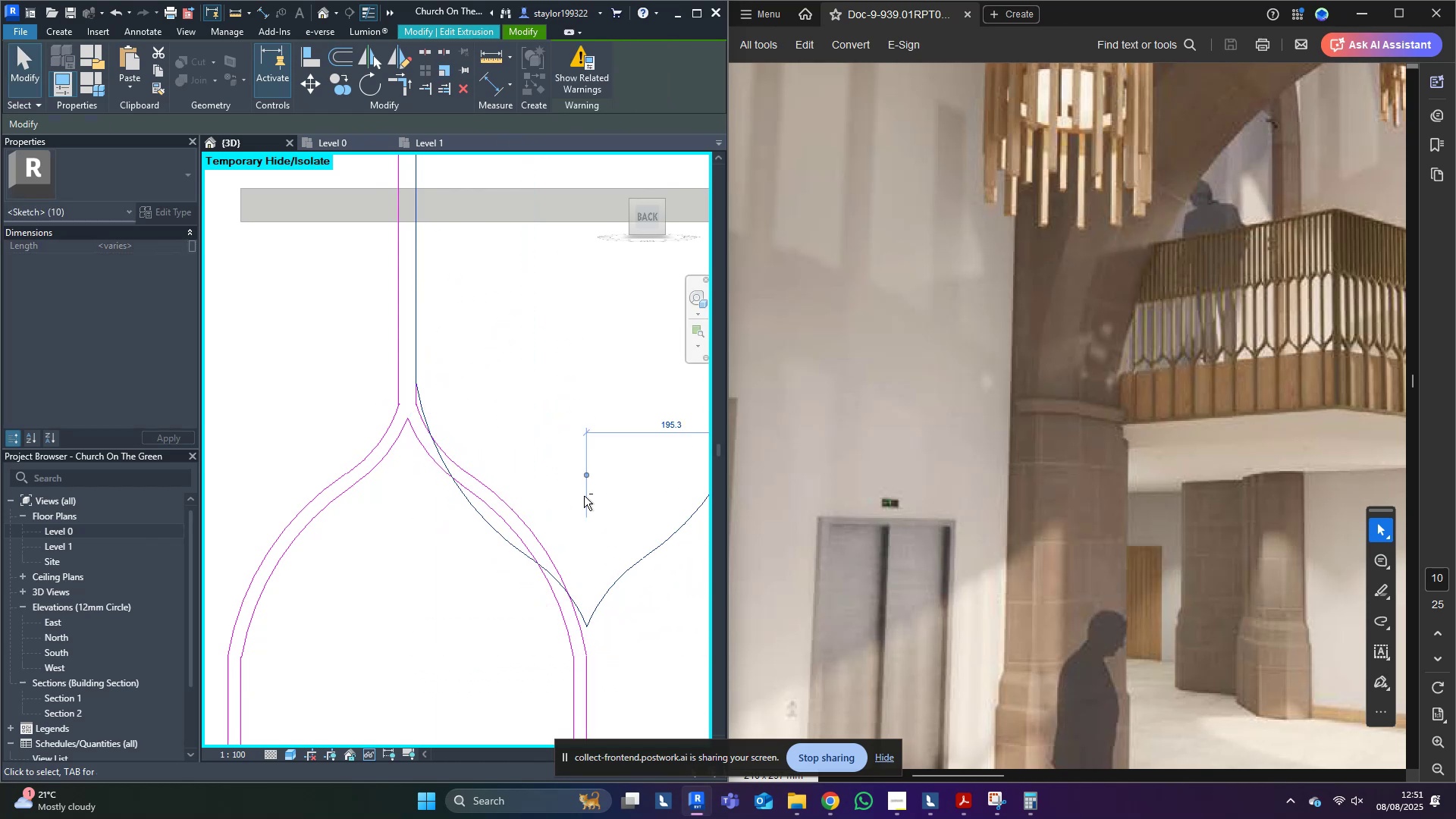 
key(Shift+ArrowUp)
 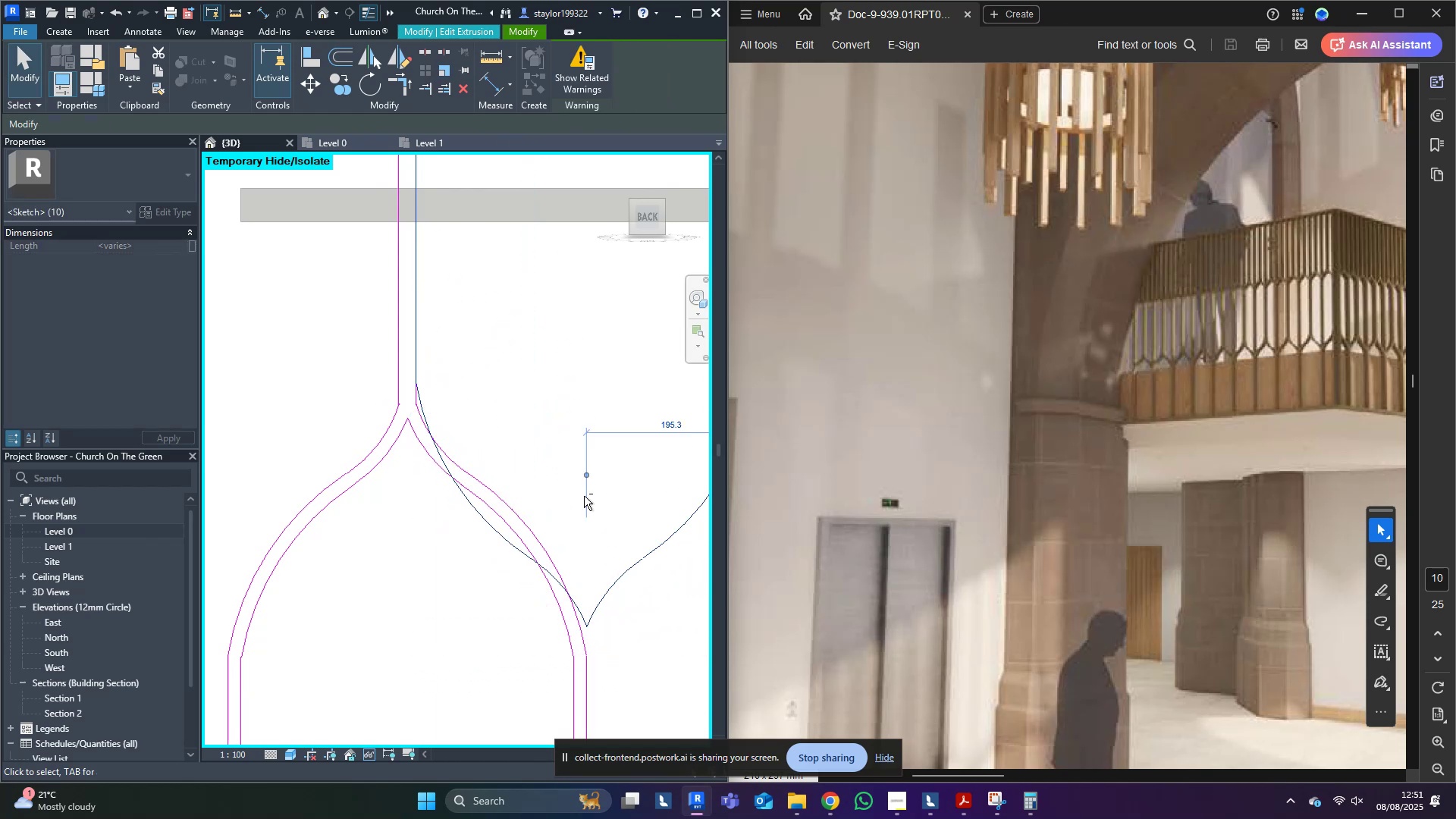 
key(Shift+ArrowUp)
 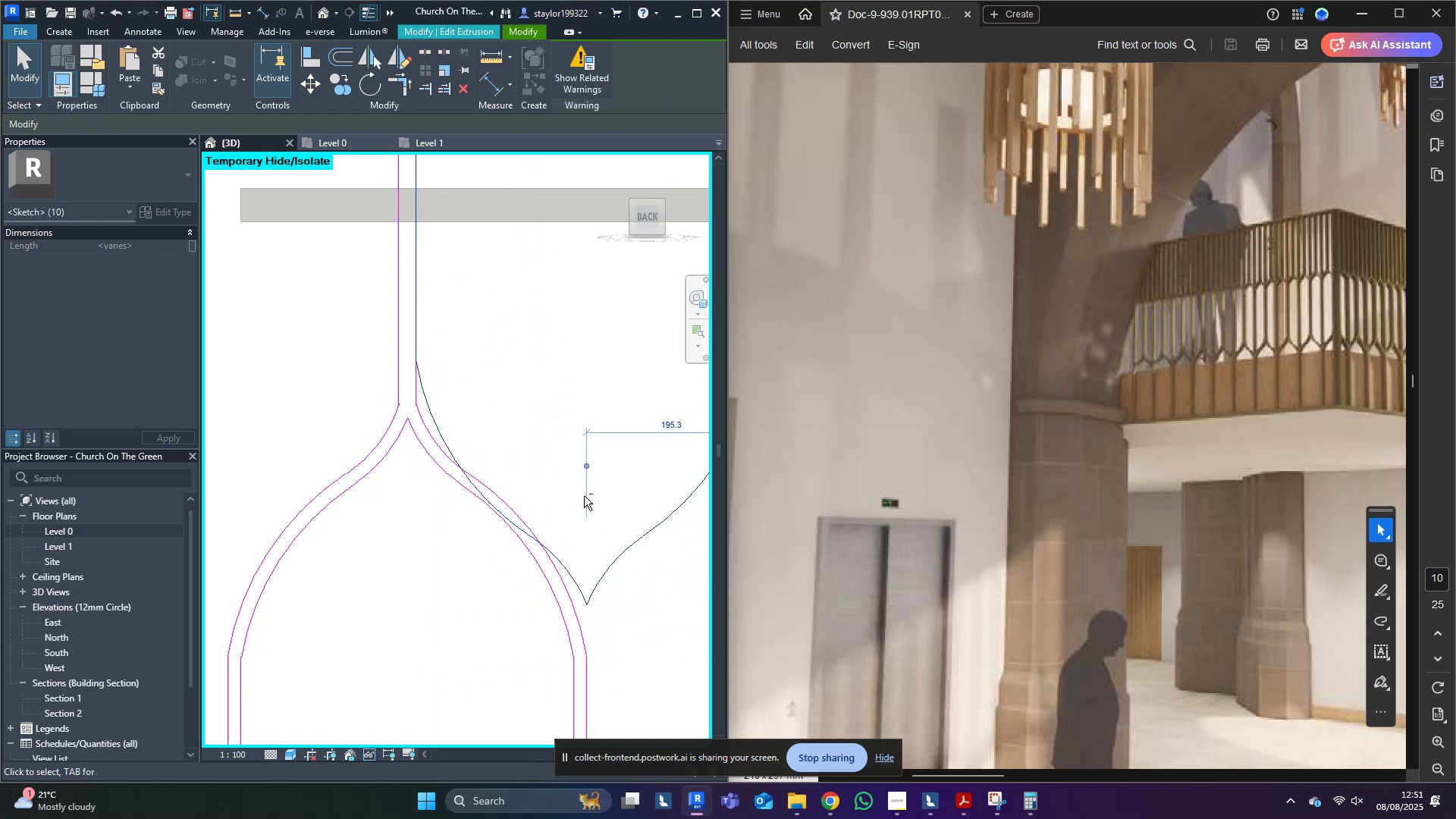 
key(Shift+ArrowUp)
 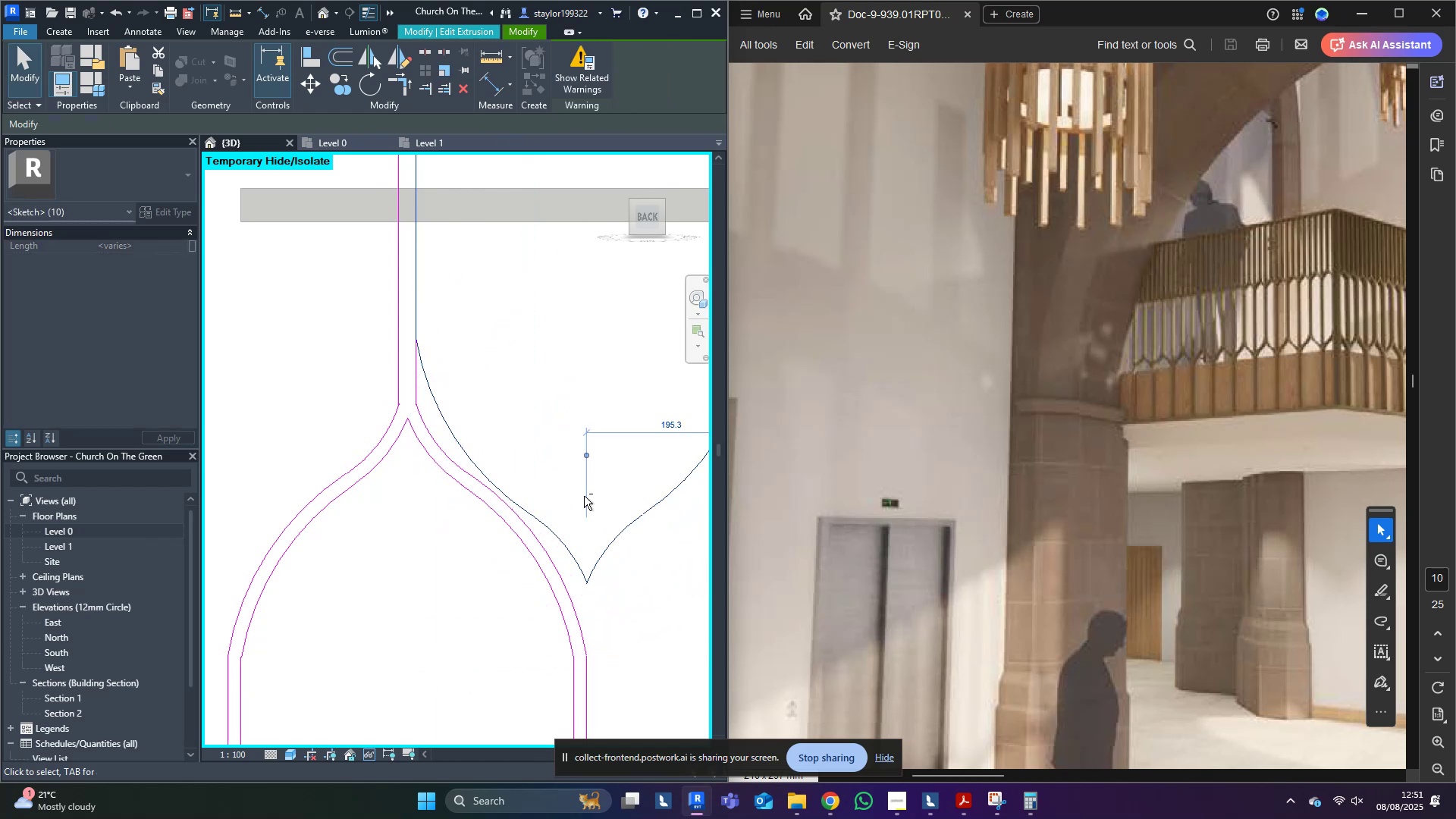 
key(Shift+ArrowUp)
 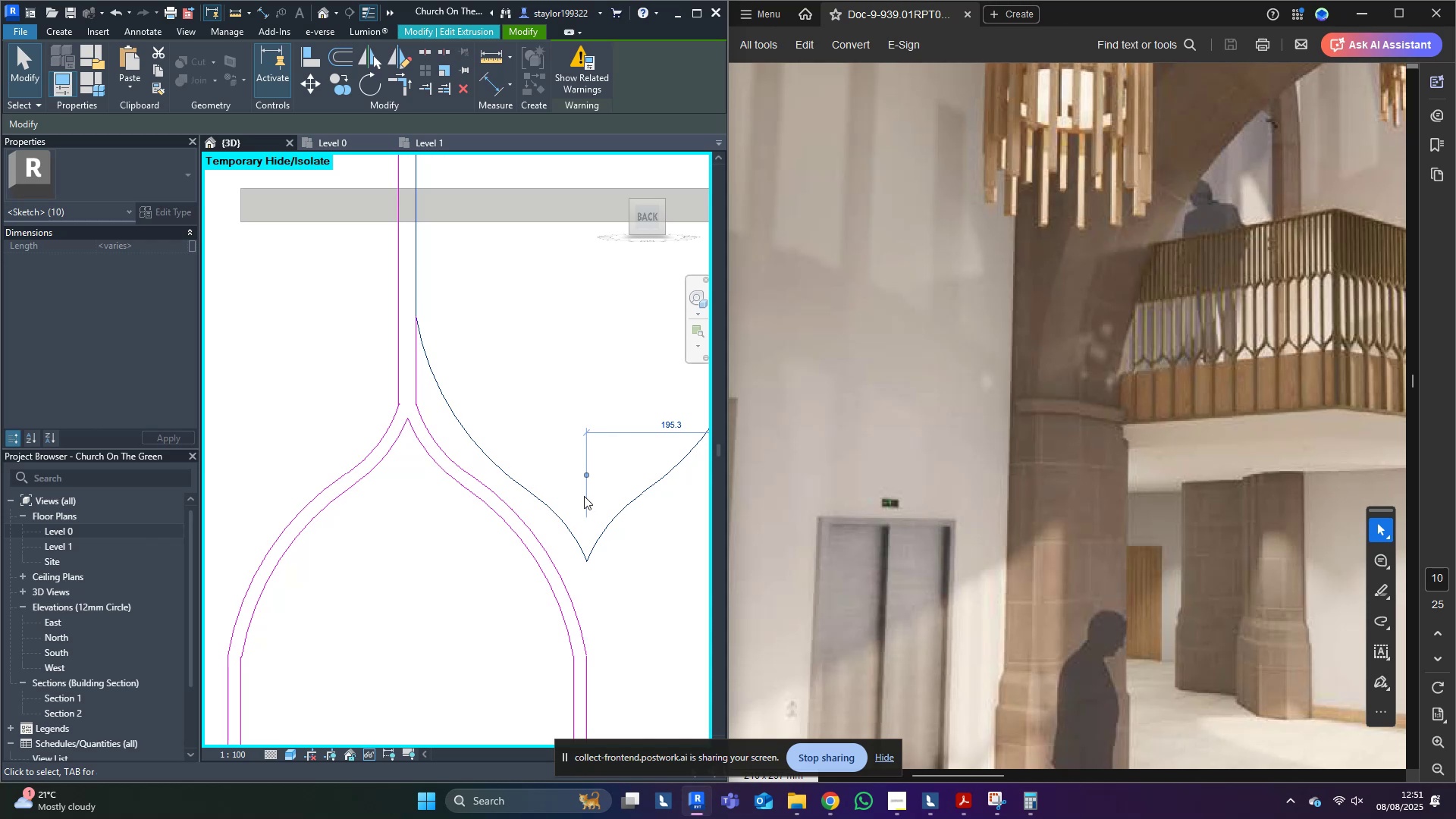 
key(Shift+ShiftLeft)
 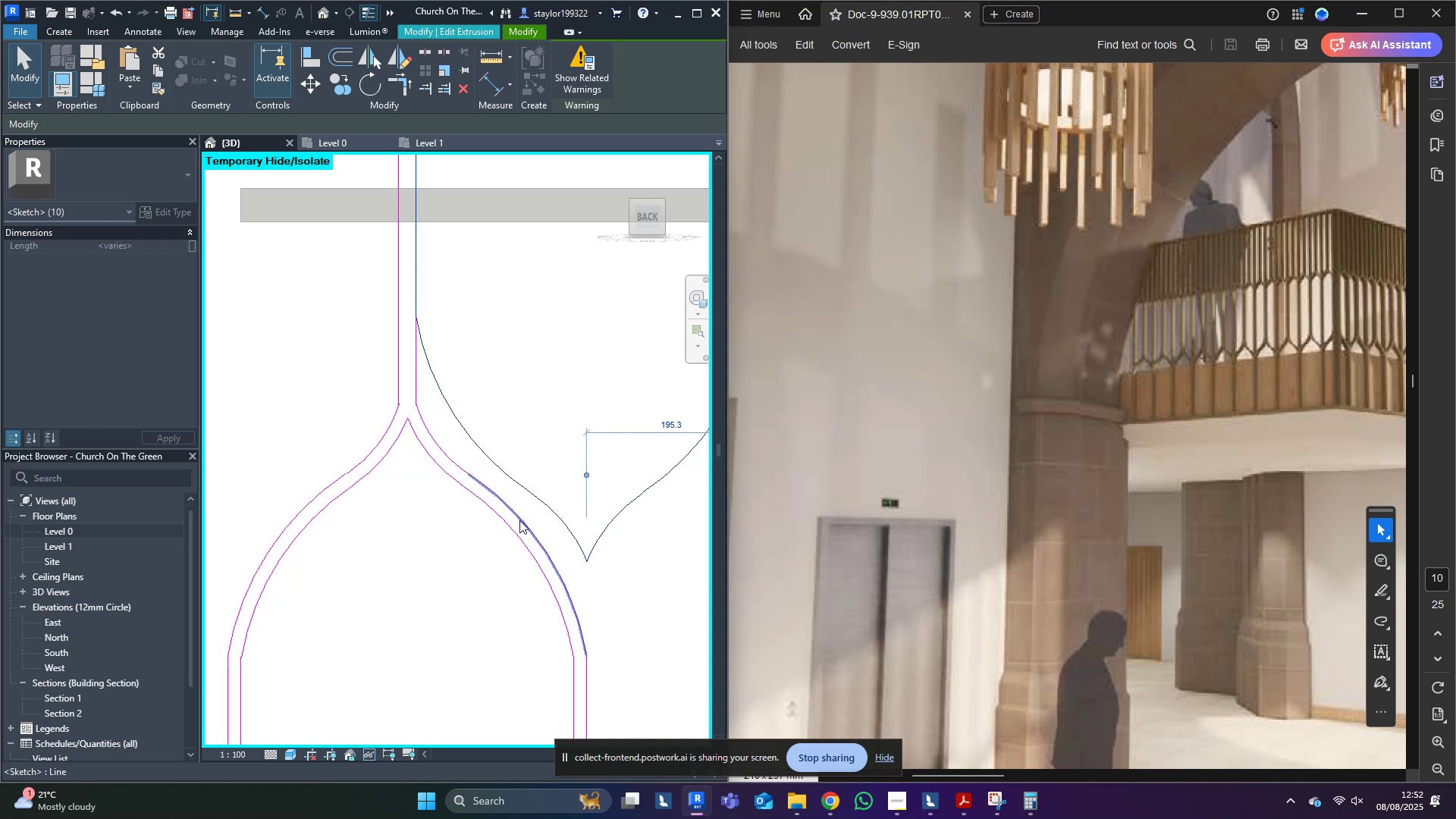 
scroll: coordinate [408, 501], scroll_direction: down, amount: 10.0
 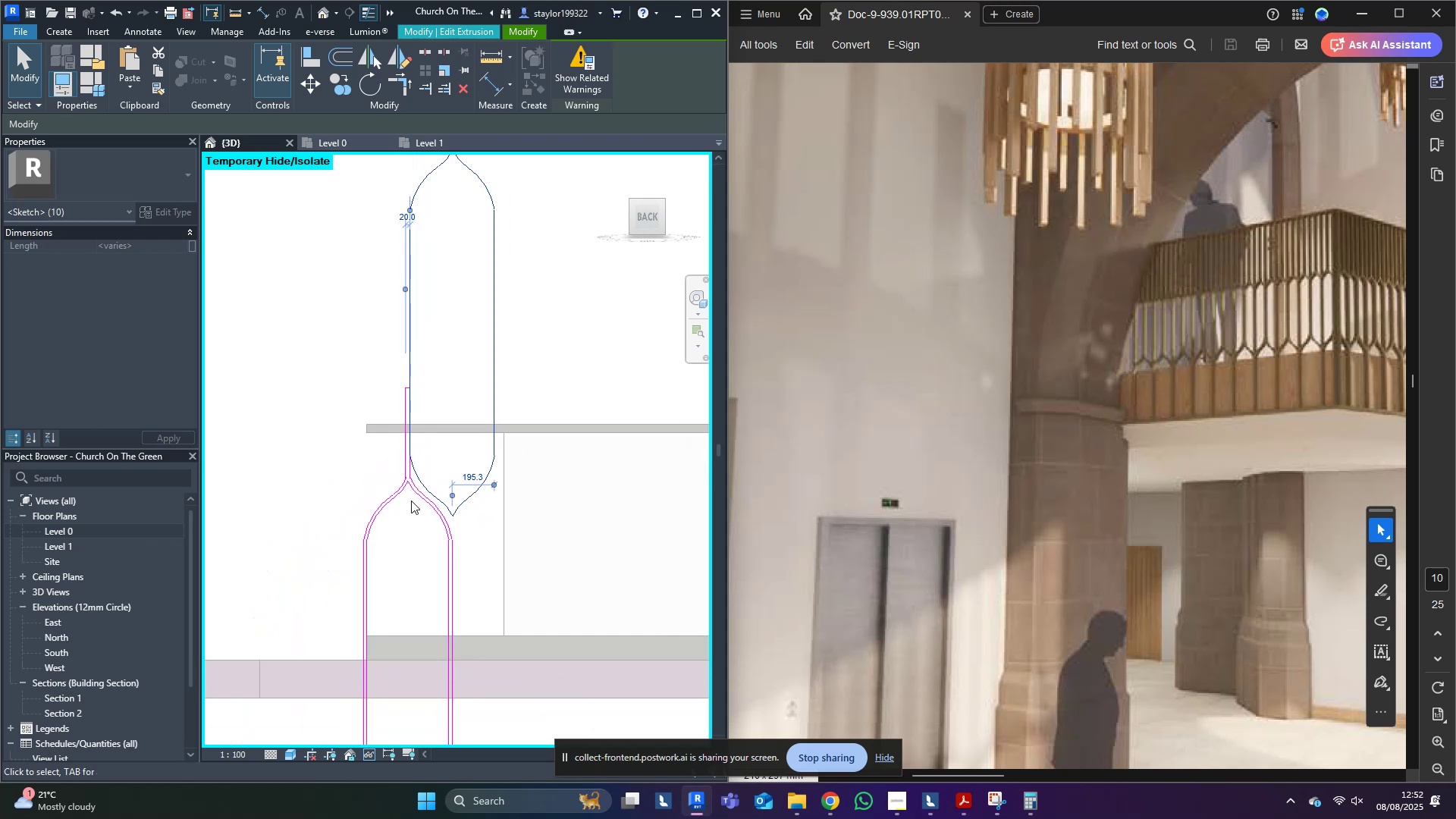 
scroll: coordinate [411, 500], scroll_direction: up, amount: 5.0
 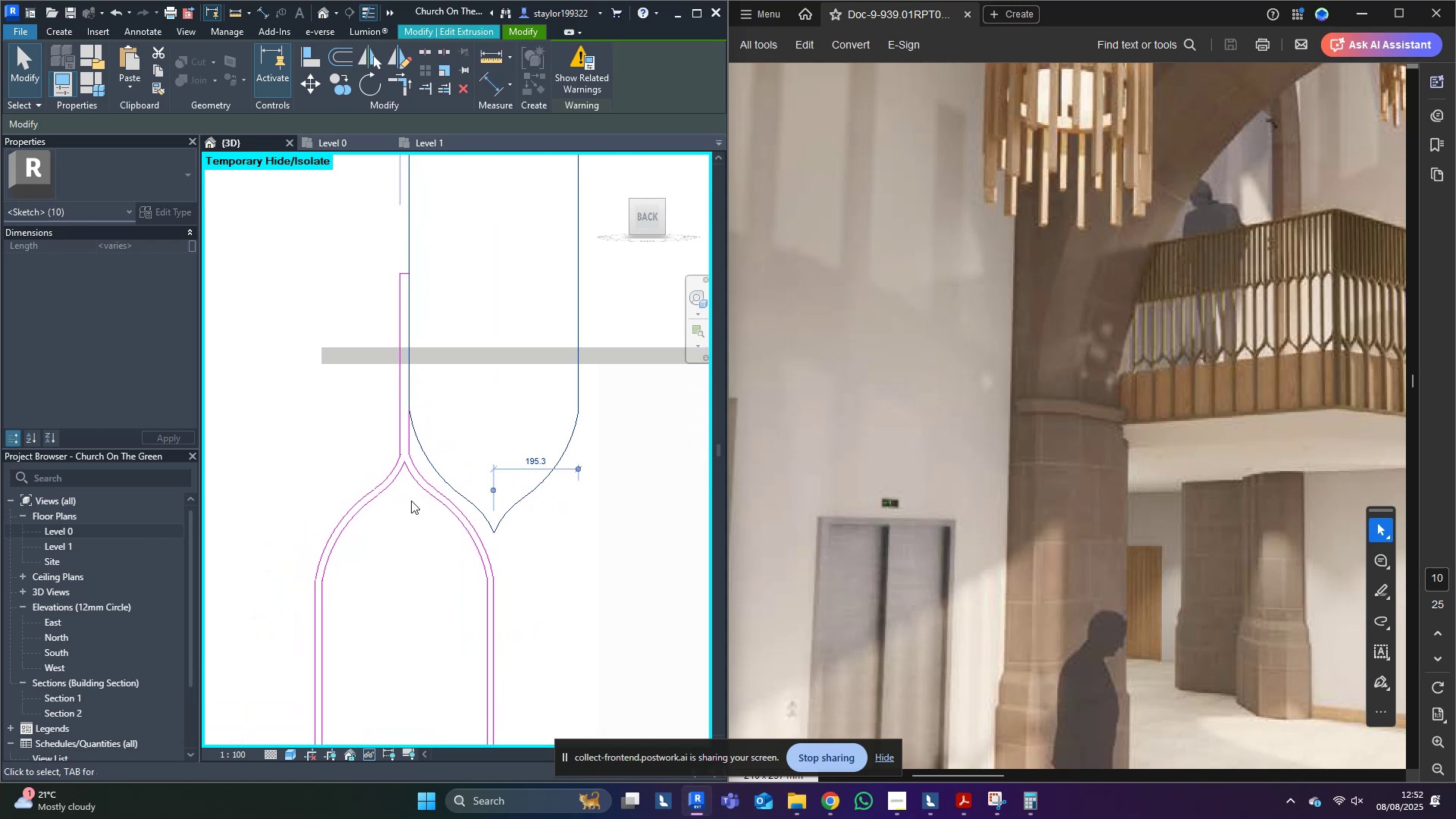 
type(mv)
 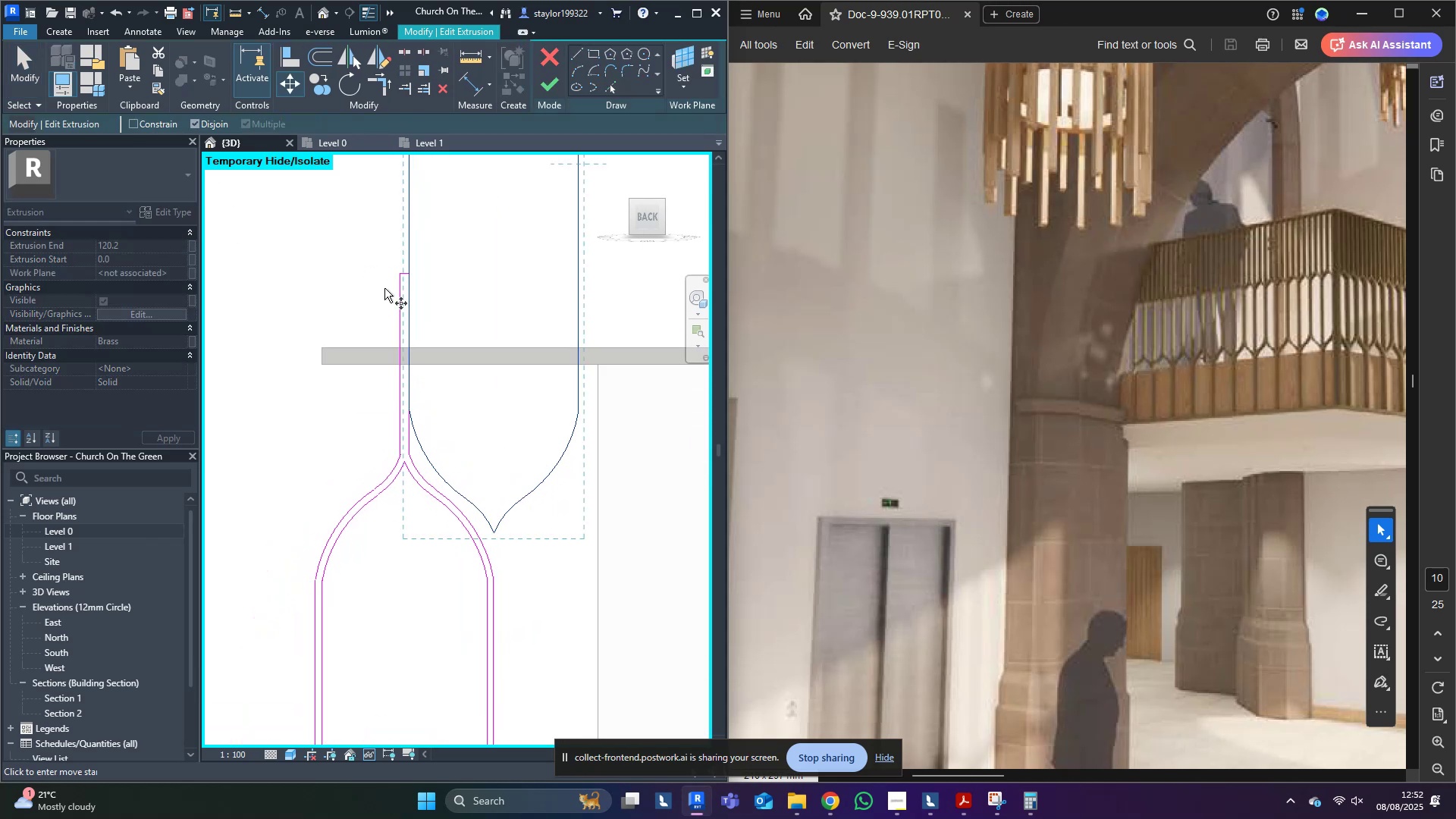 
left_click([411, 256])
 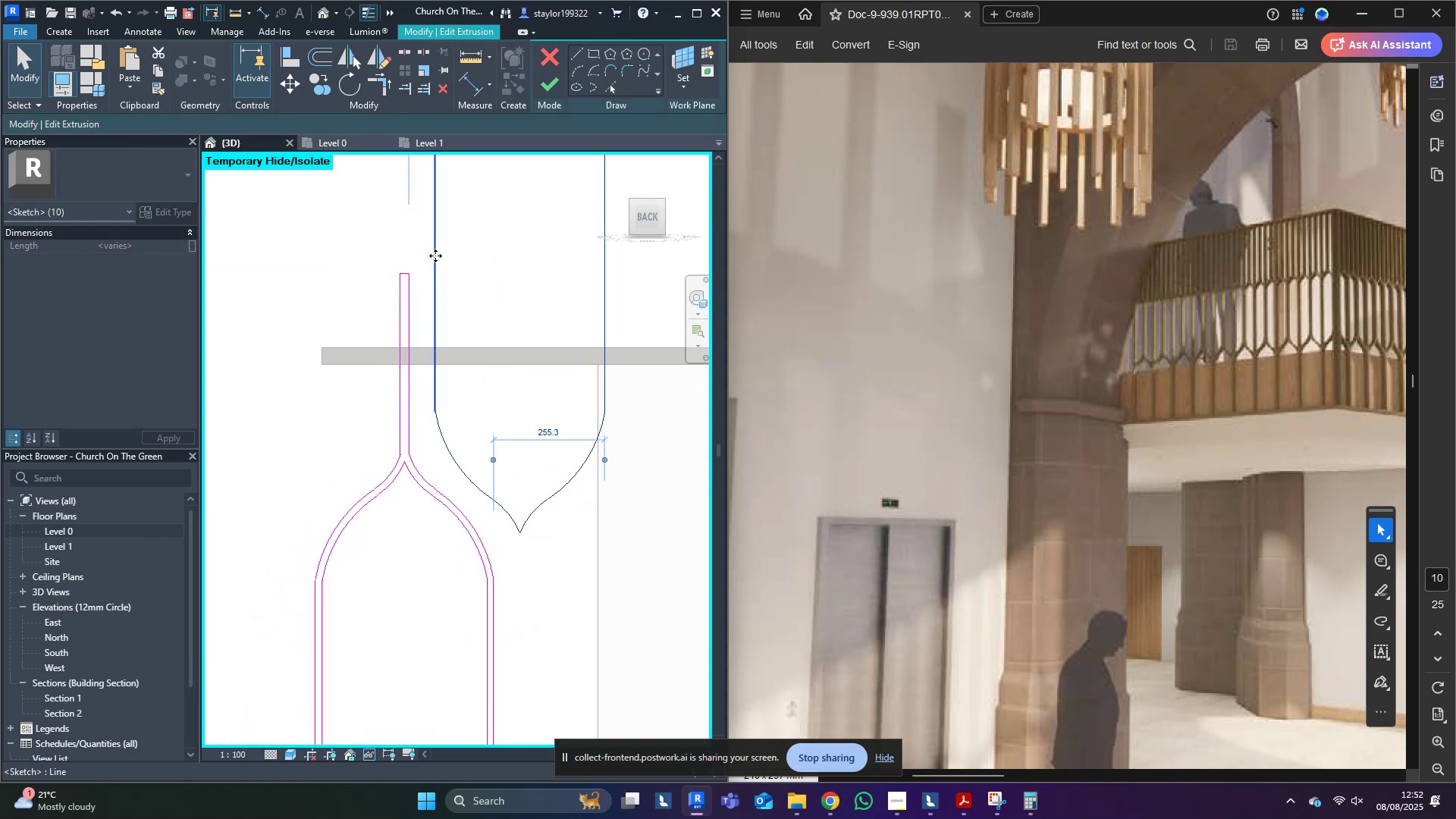 
double_click([353, 248])
 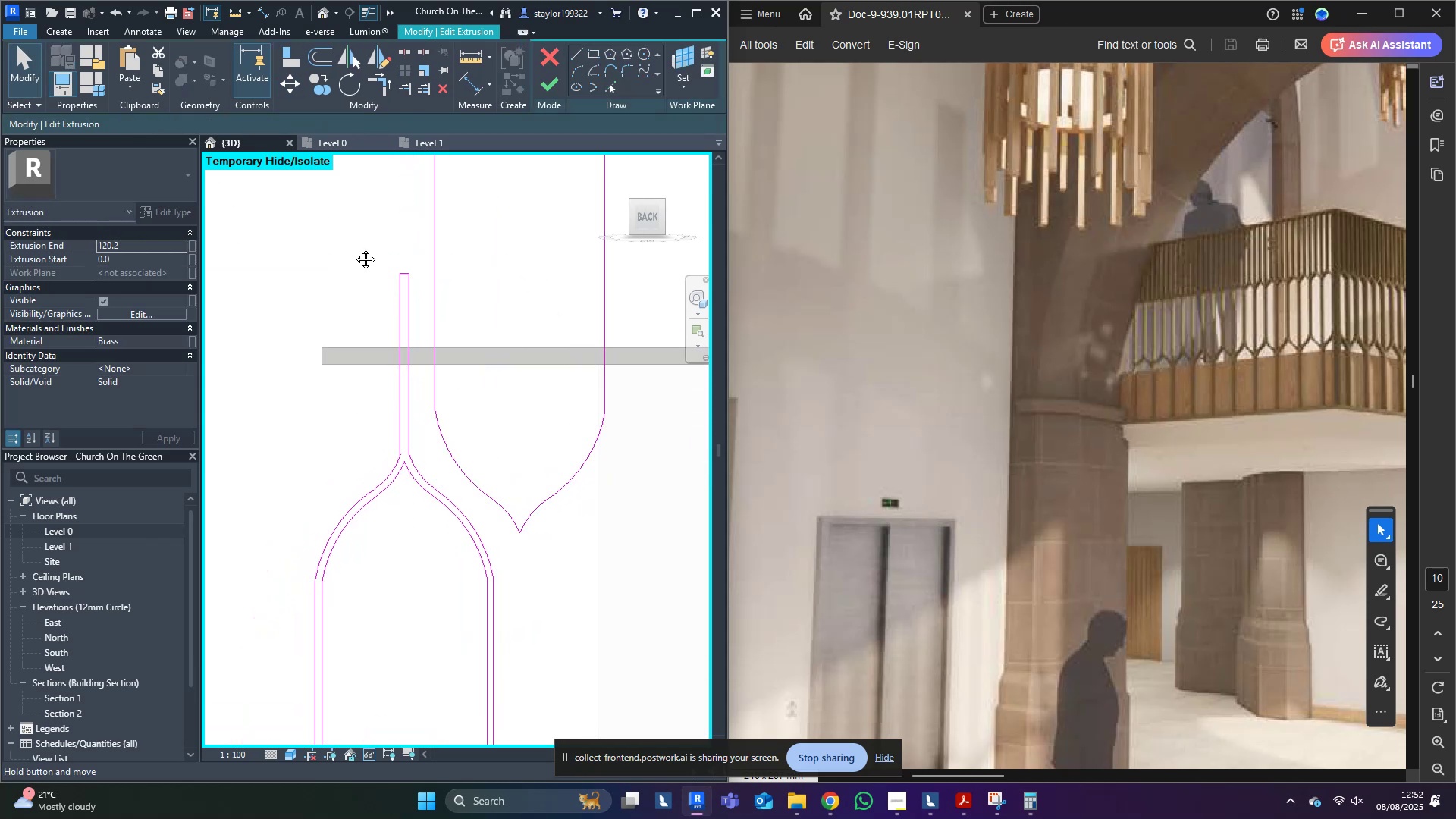 
middle_click([354, 248])
 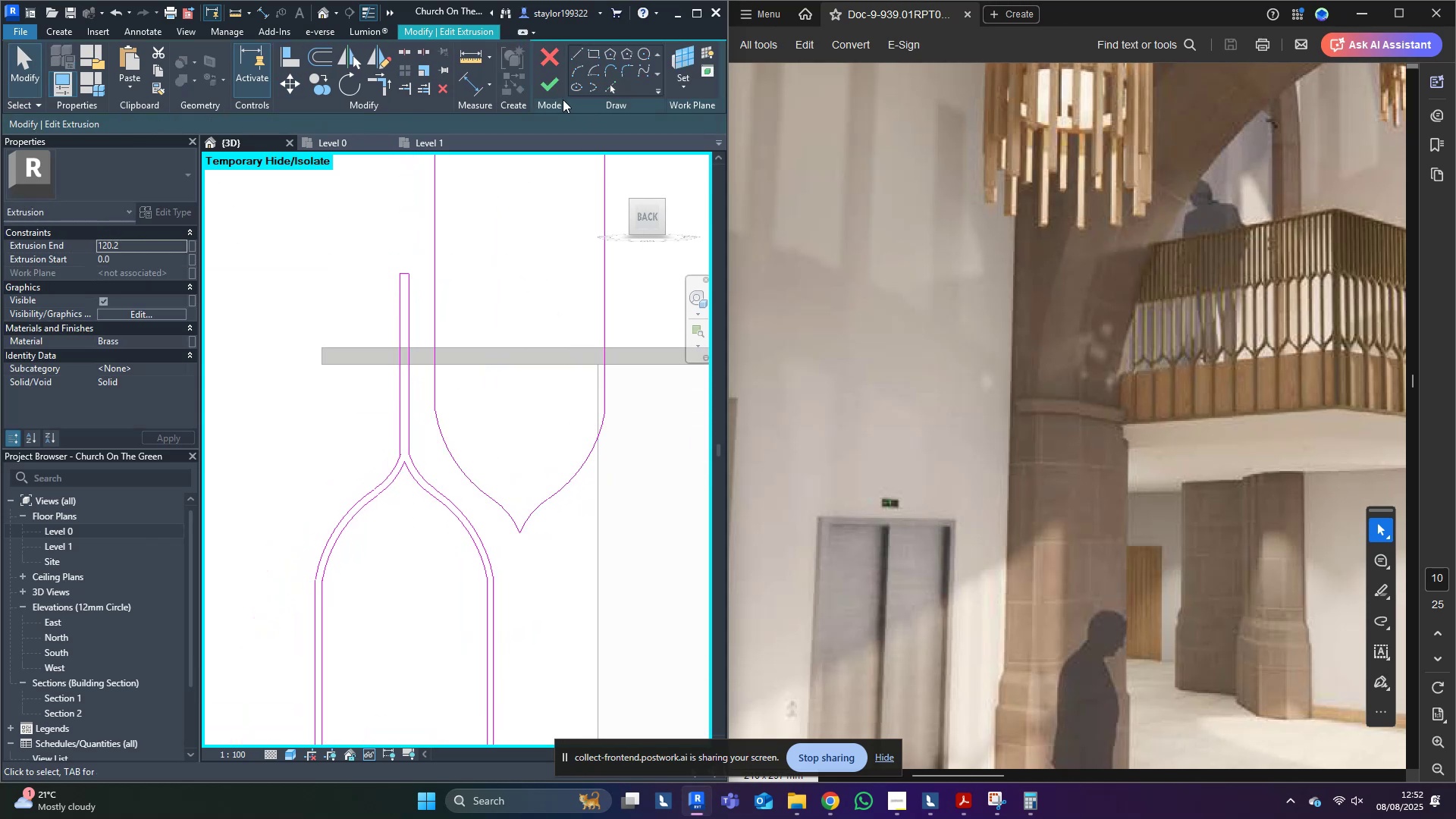 
left_click([542, 93])
 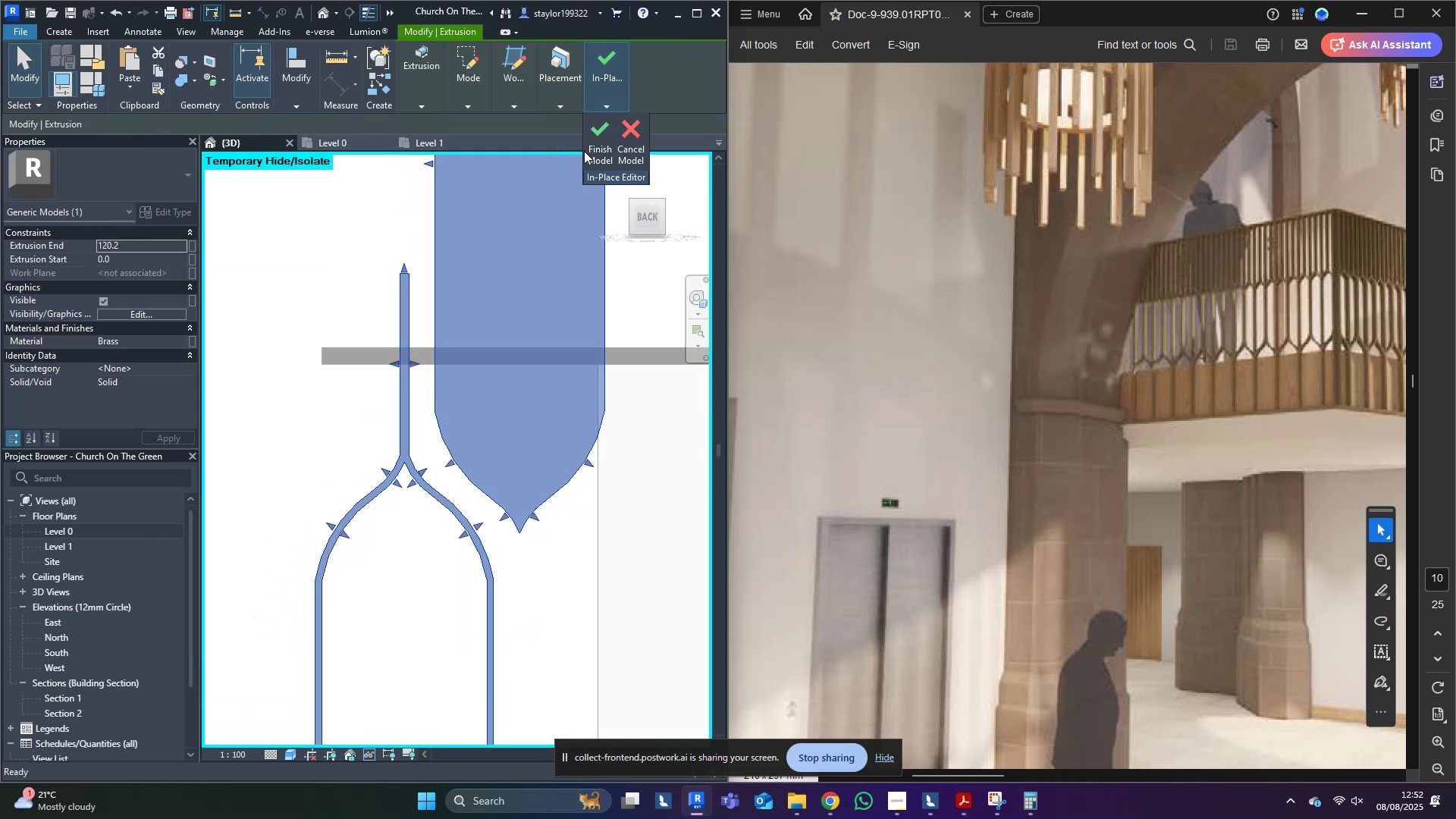 
double_click([602, 140])
 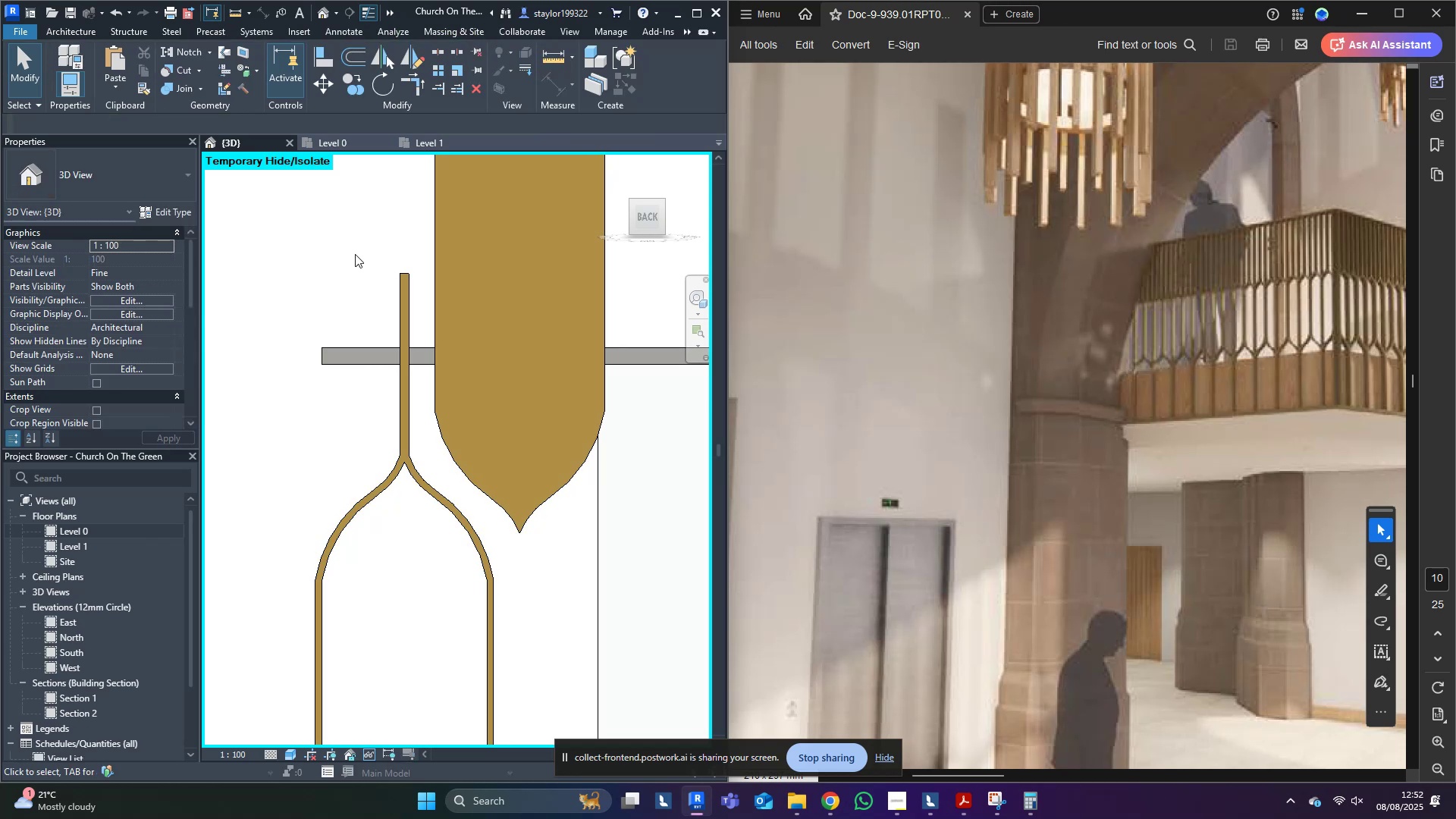 
middle_click([282, 277])
 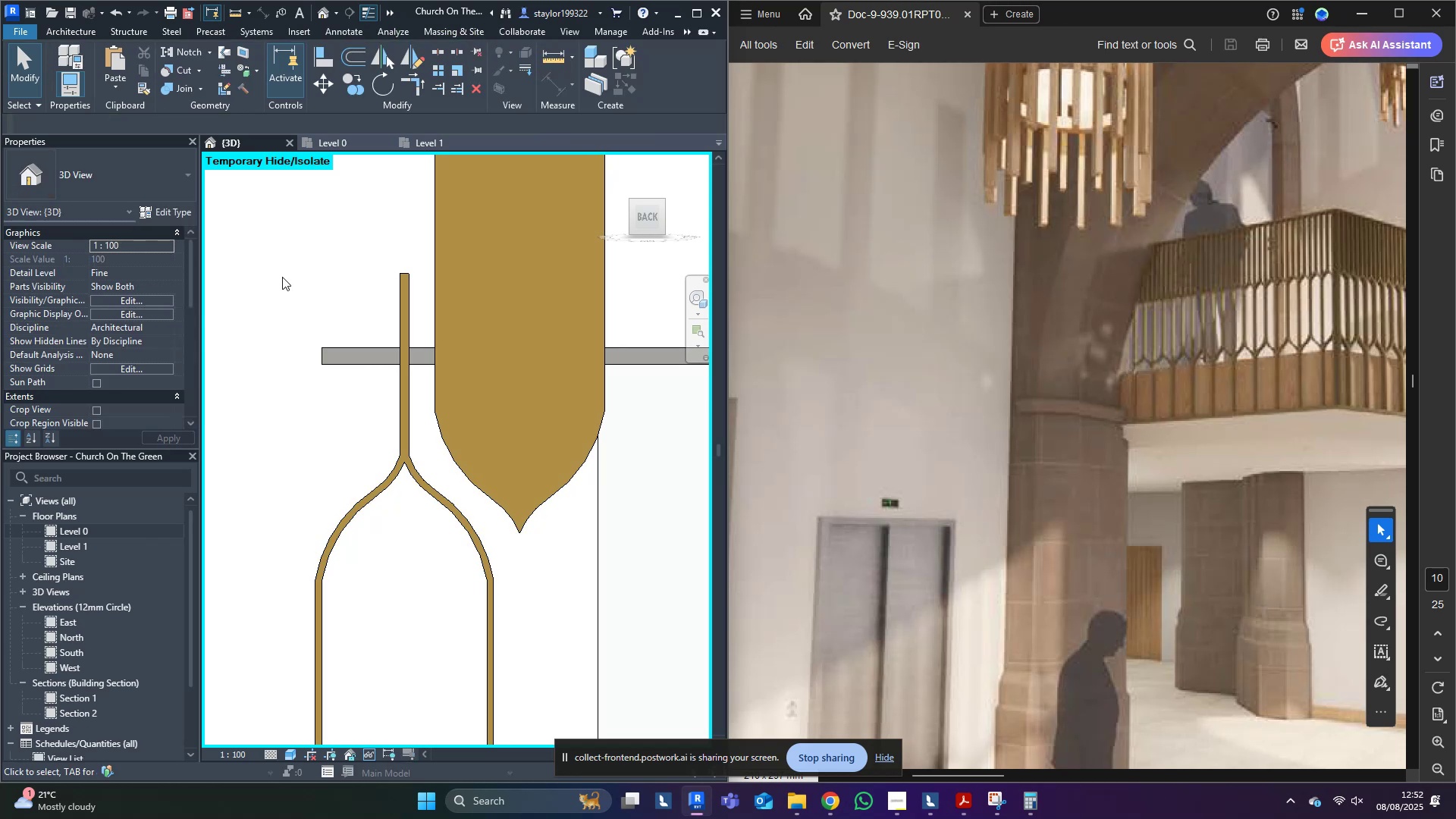 
key(Control+S)
 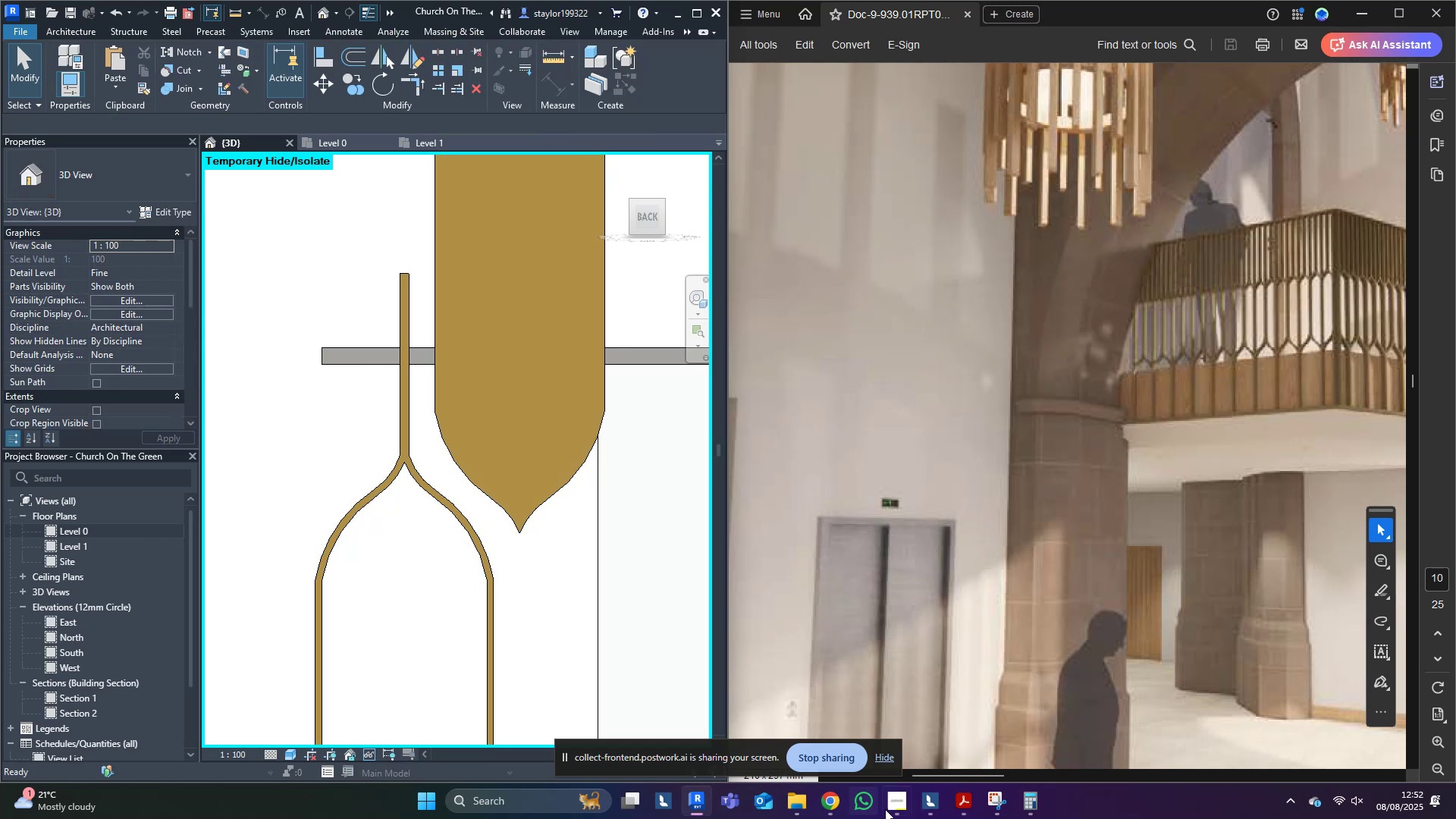 